 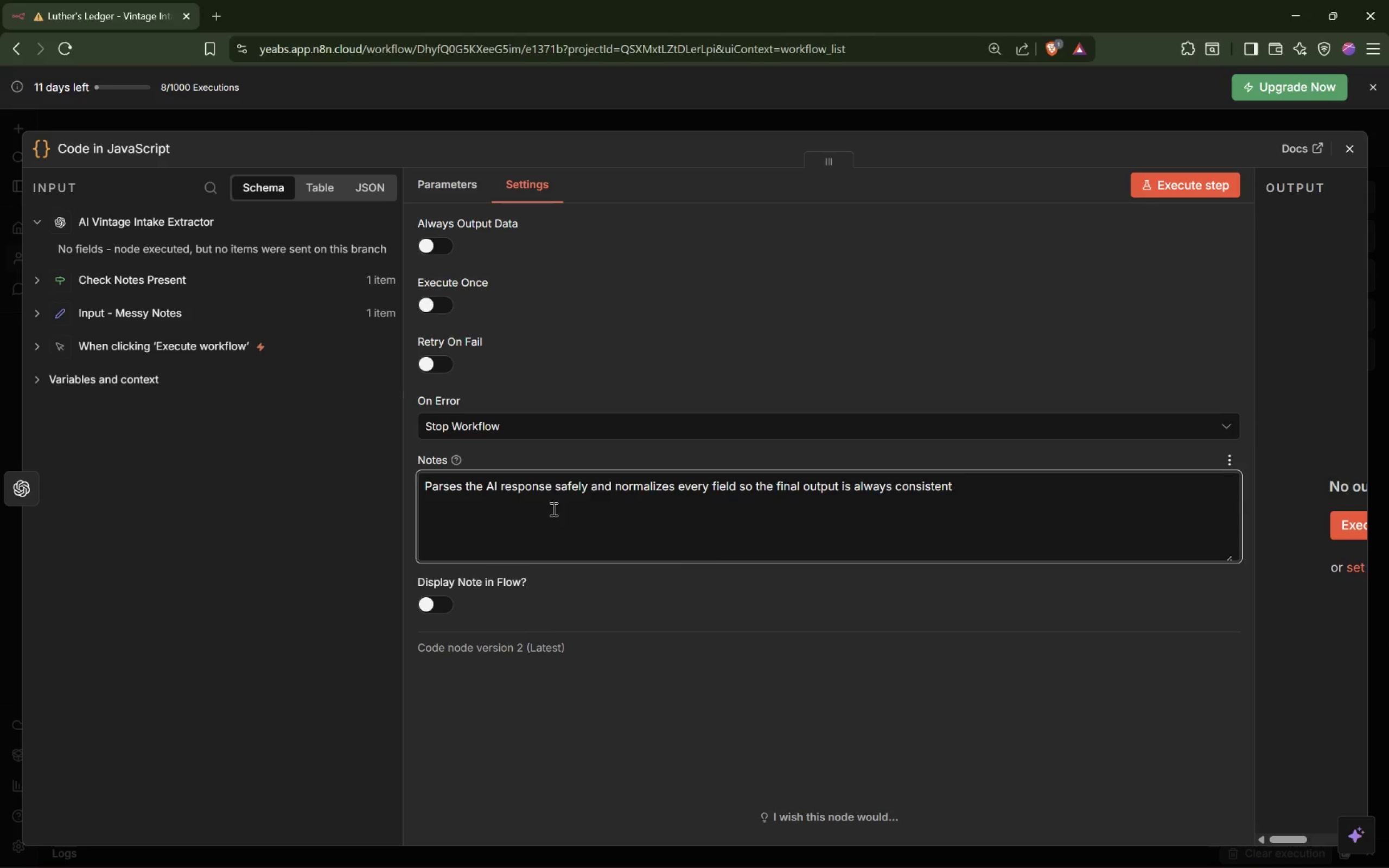 
key(Period)
 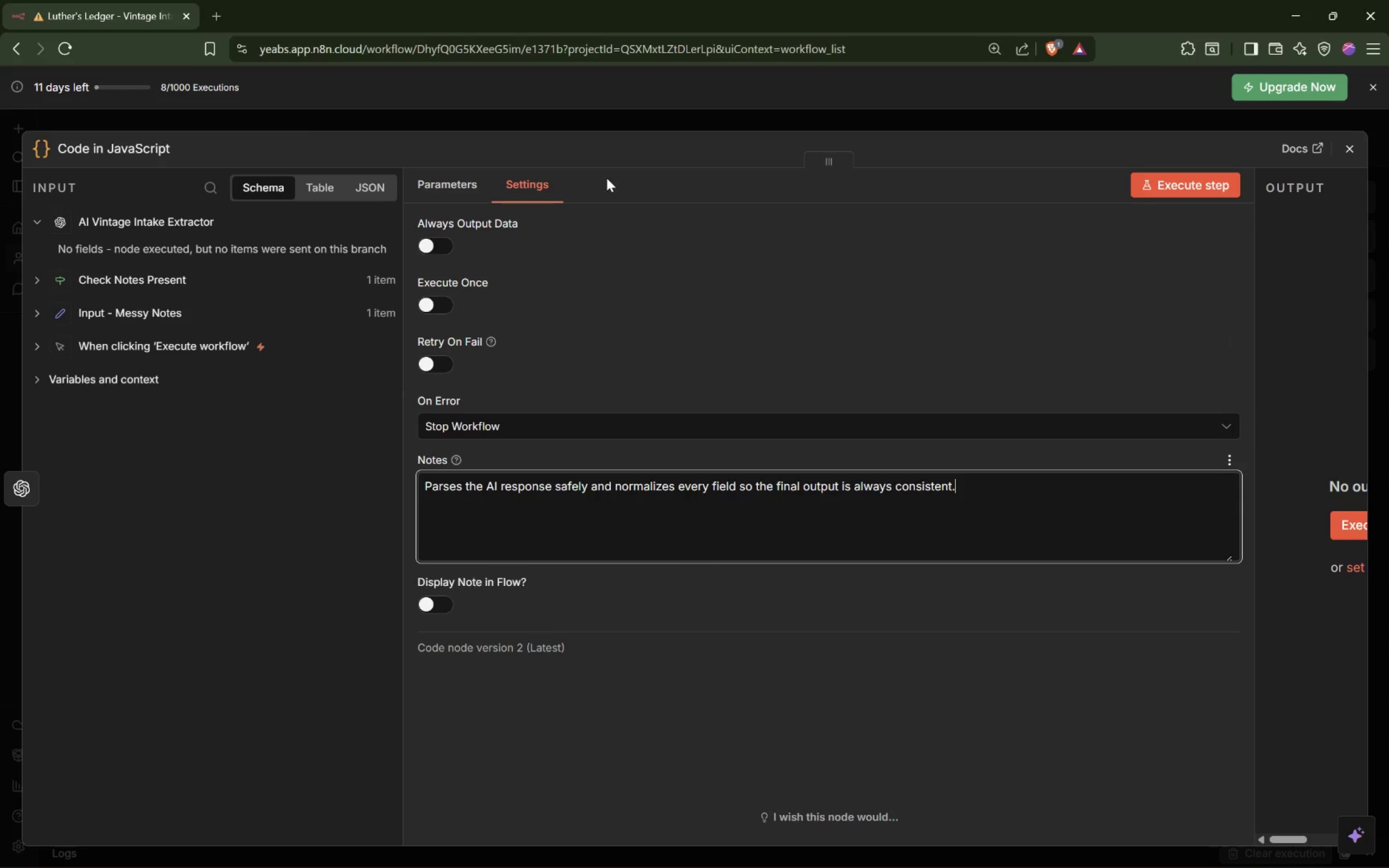 
left_click([642, 113])
 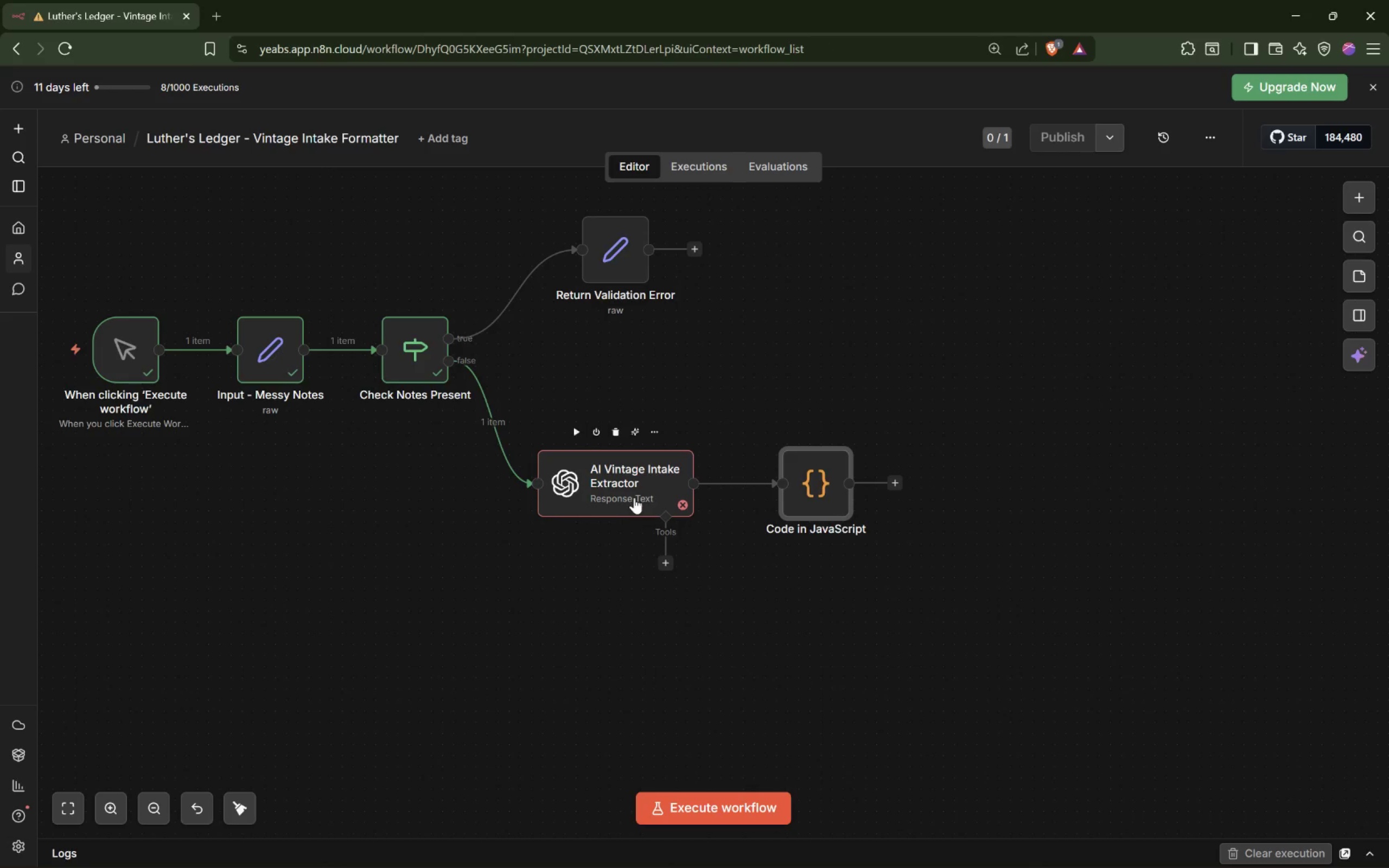 
double_click([626, 493])
 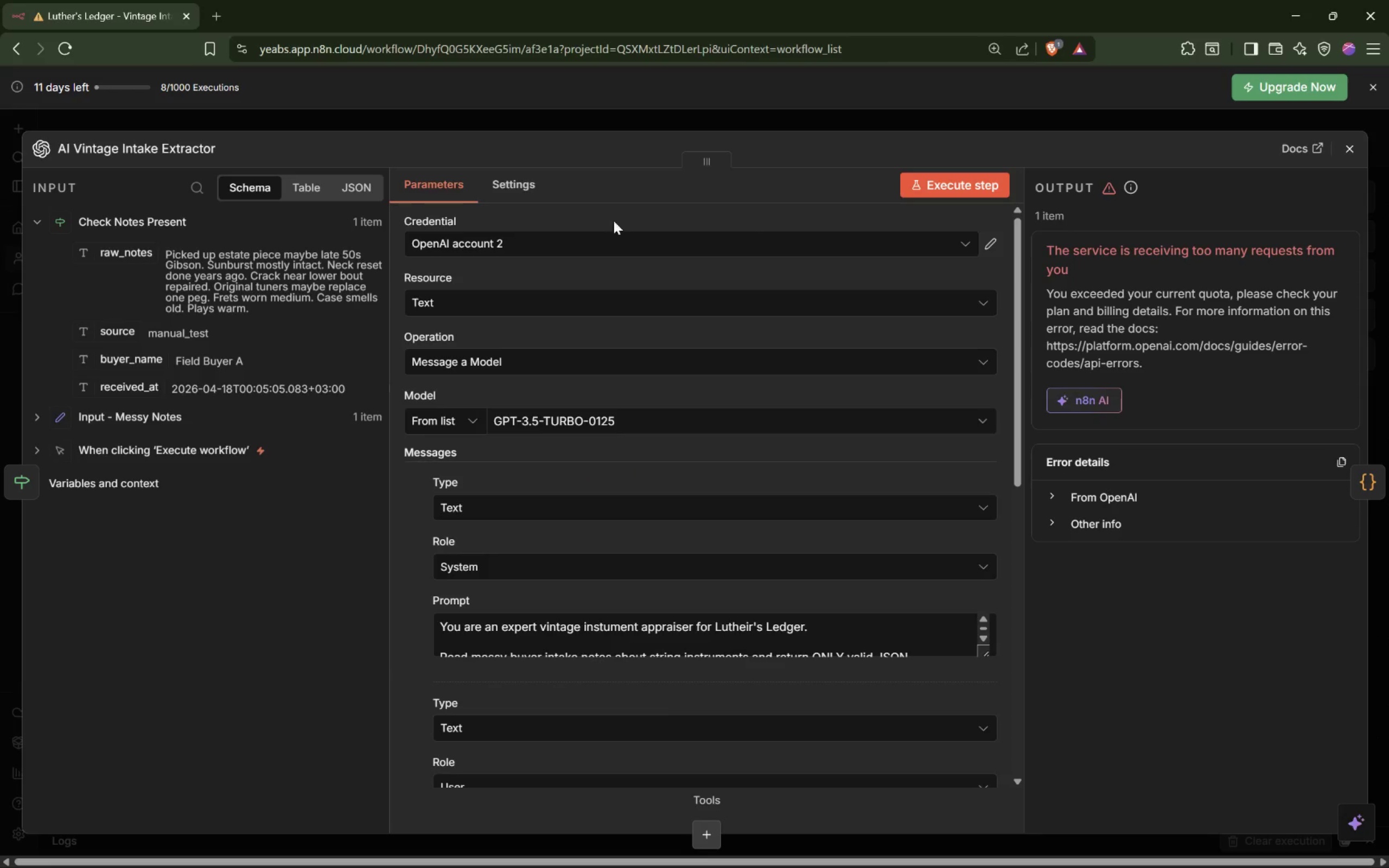 
left_click([534, 193])
 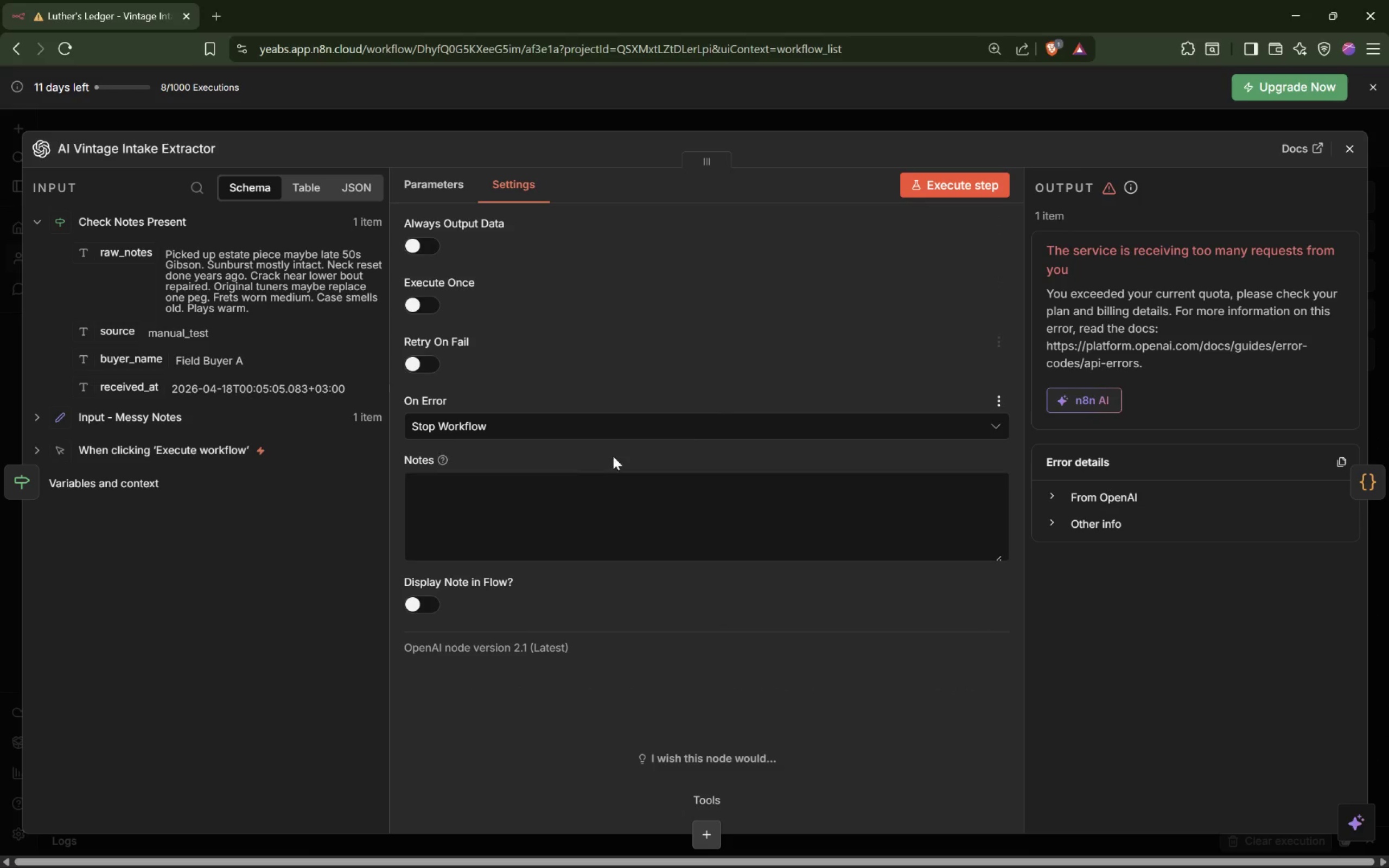 
mouse_move([549, 490])
 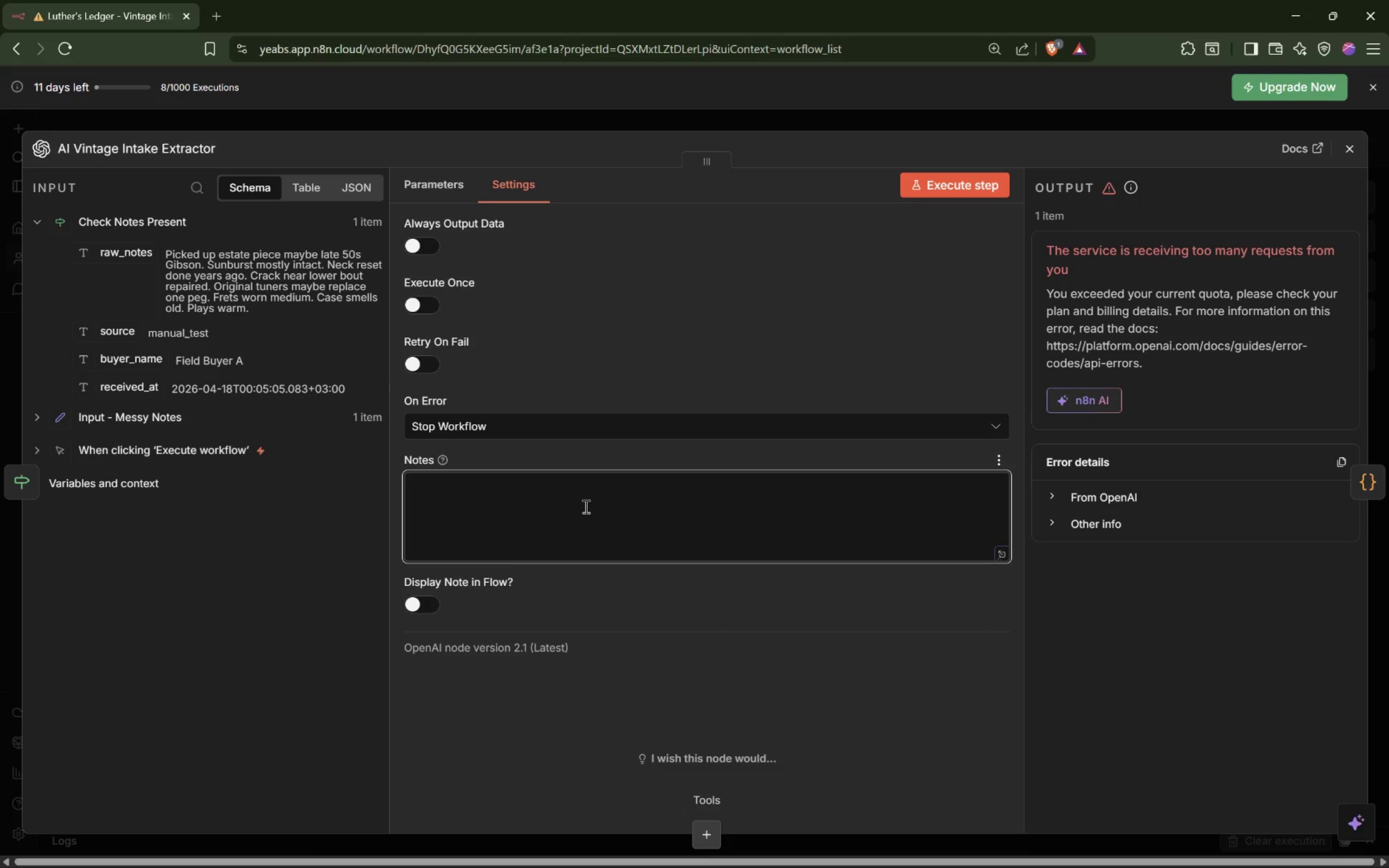 
type(Reads the messs)
key(Backspace)
type(y note and returns structured insturment inventory data sa)
key(Backspace)
key(Backspace)
type(as JSON.)
 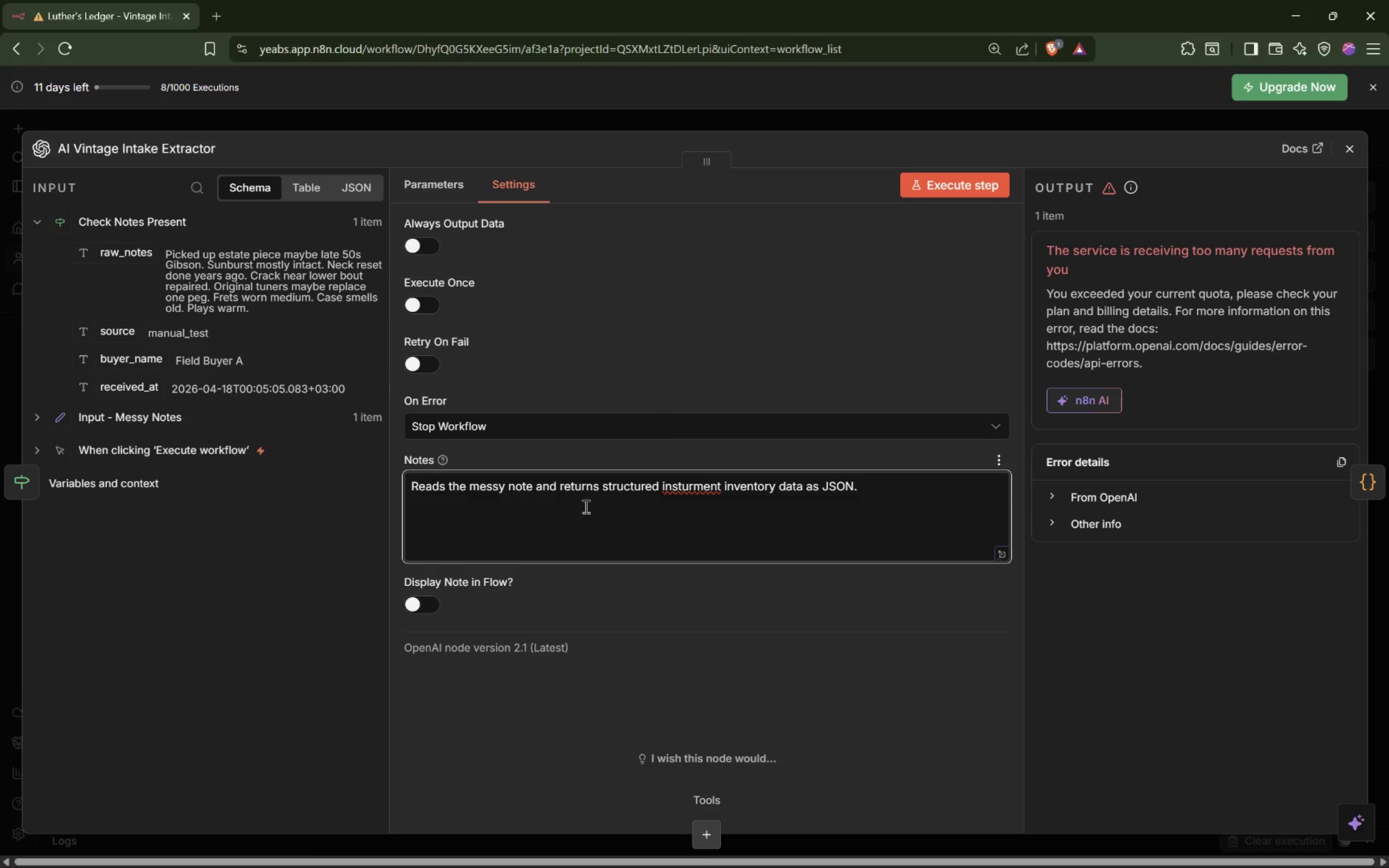 
left_click([689, 481])
 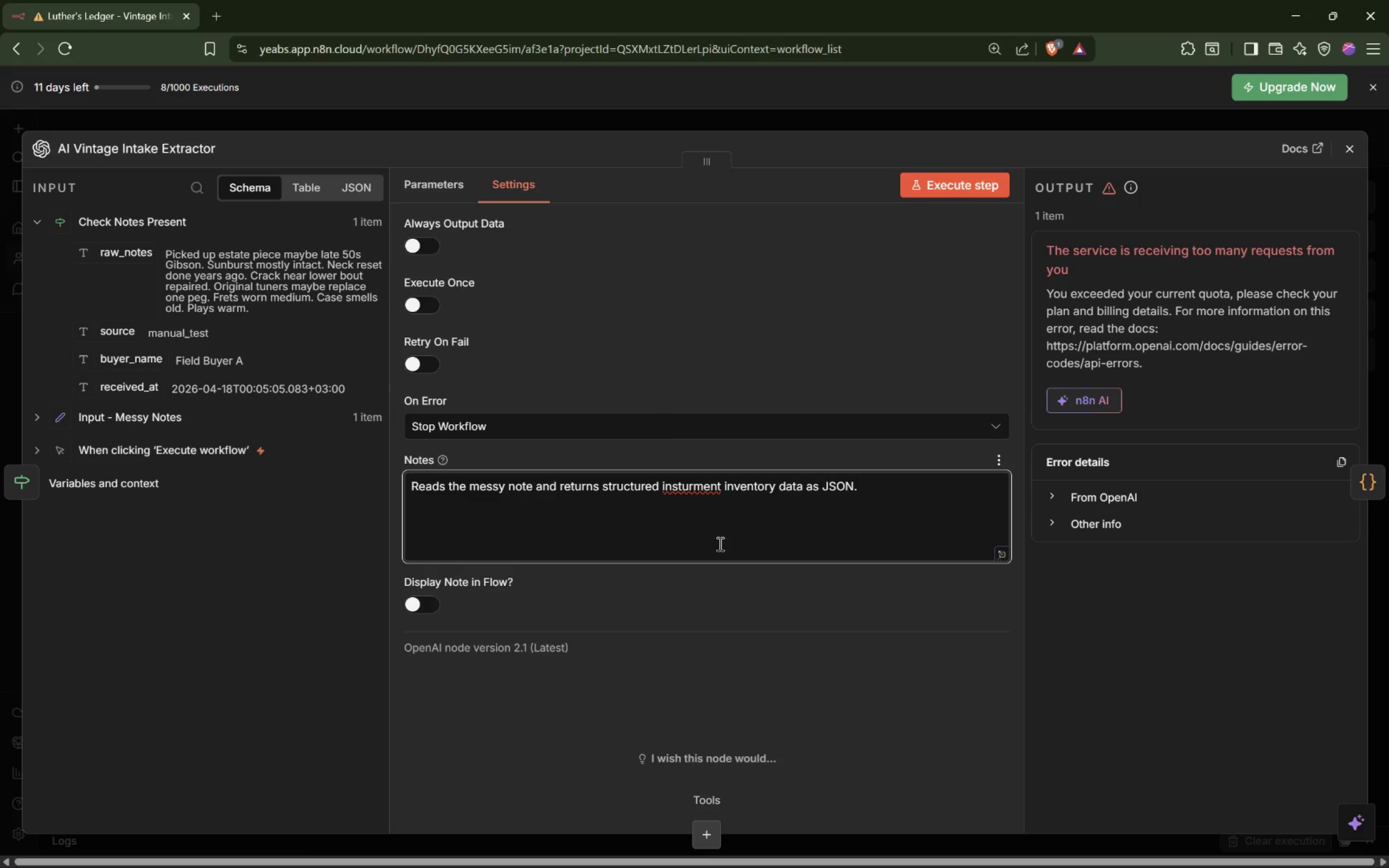 
key(Backspace)
 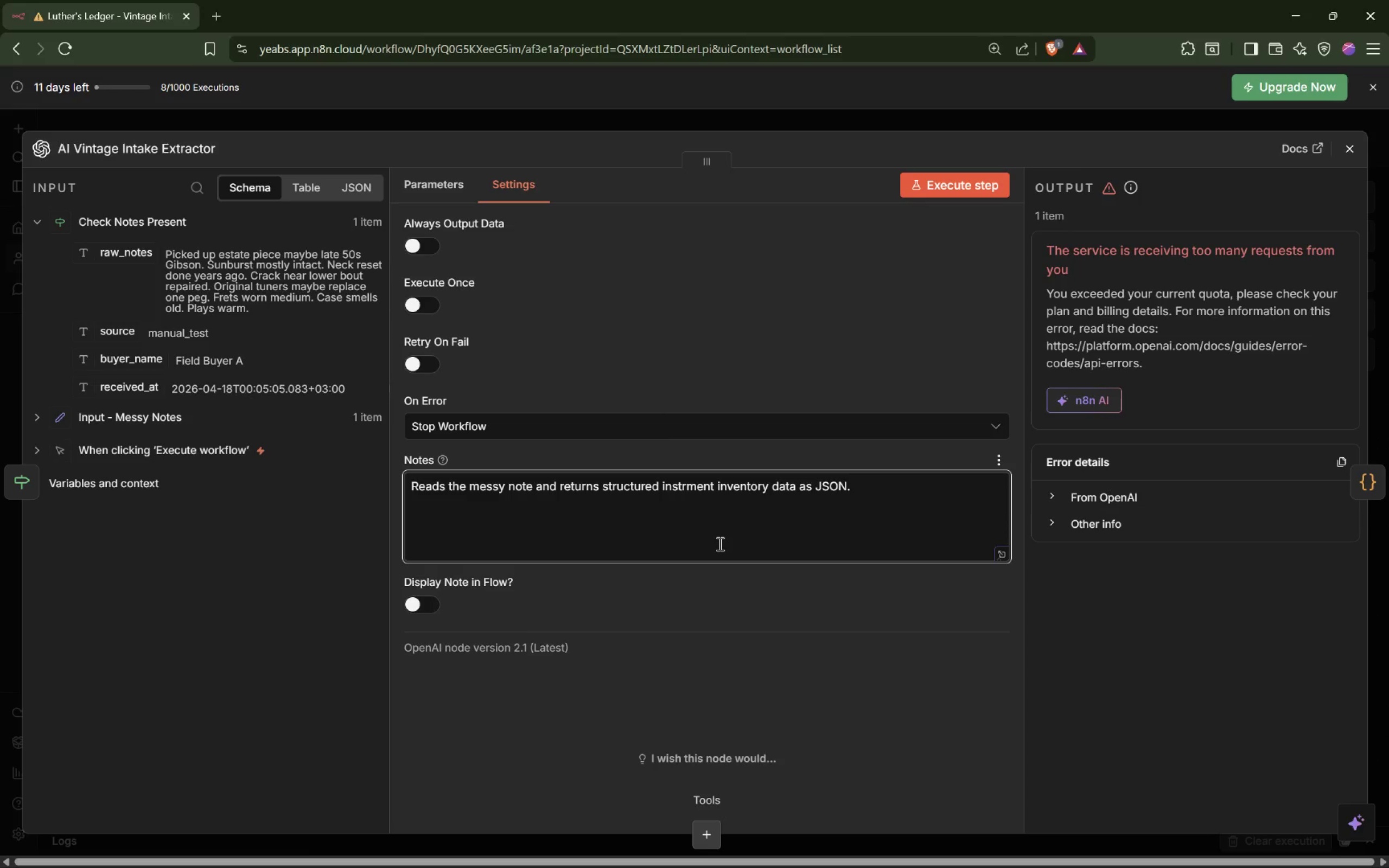 
key(ArrowRight)
 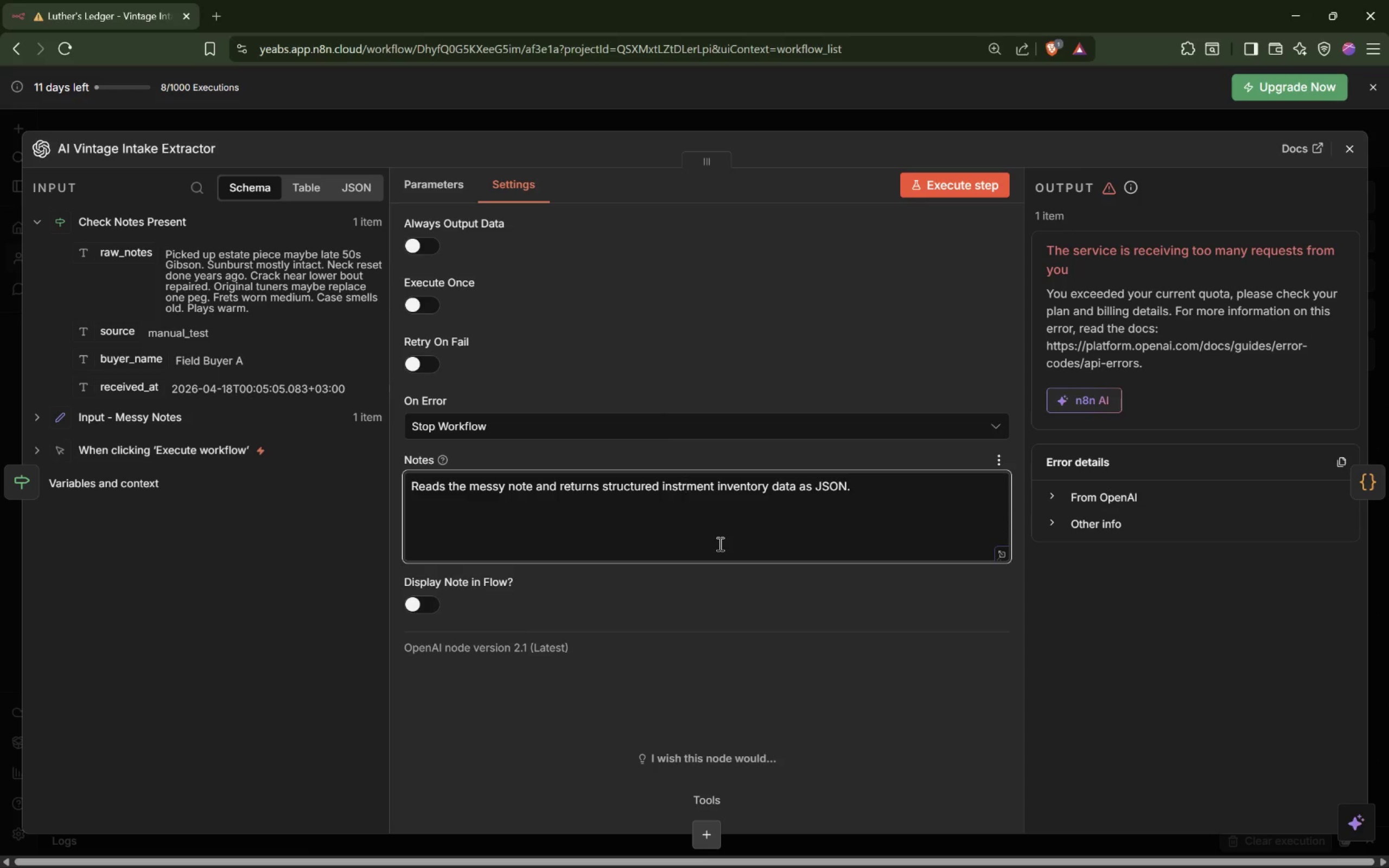 
key(U)
 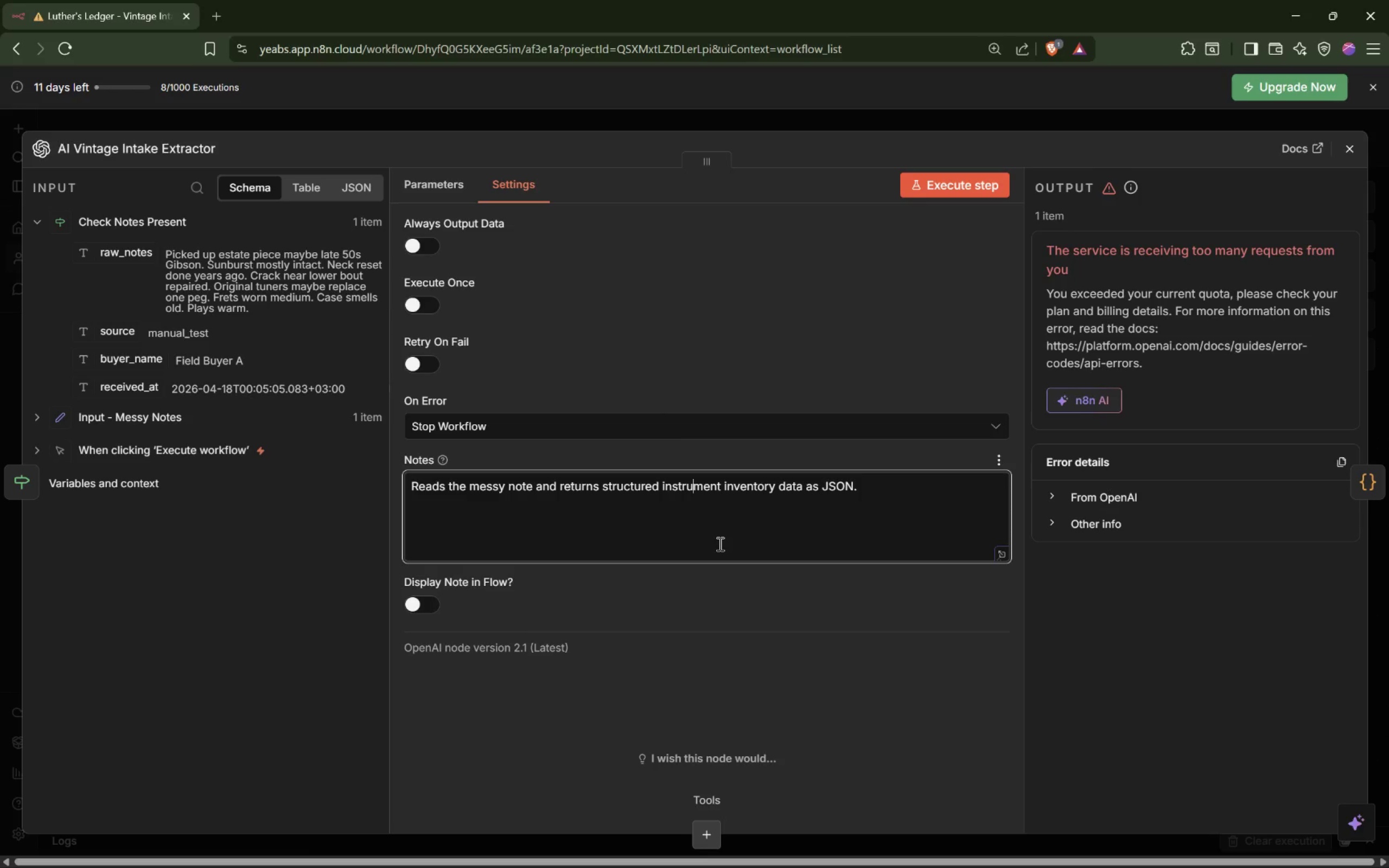 
key(Backspace)
 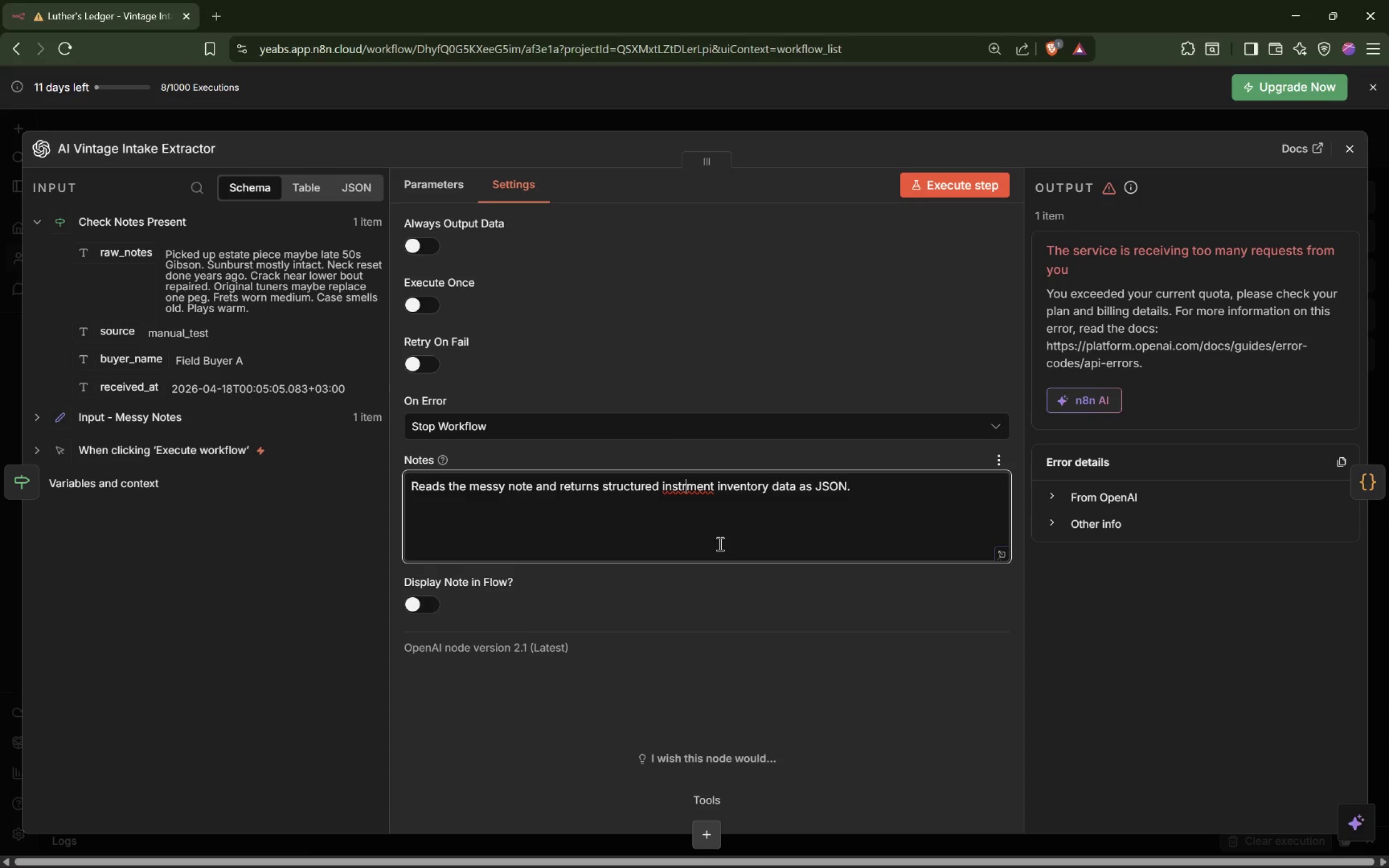 
key(U)
 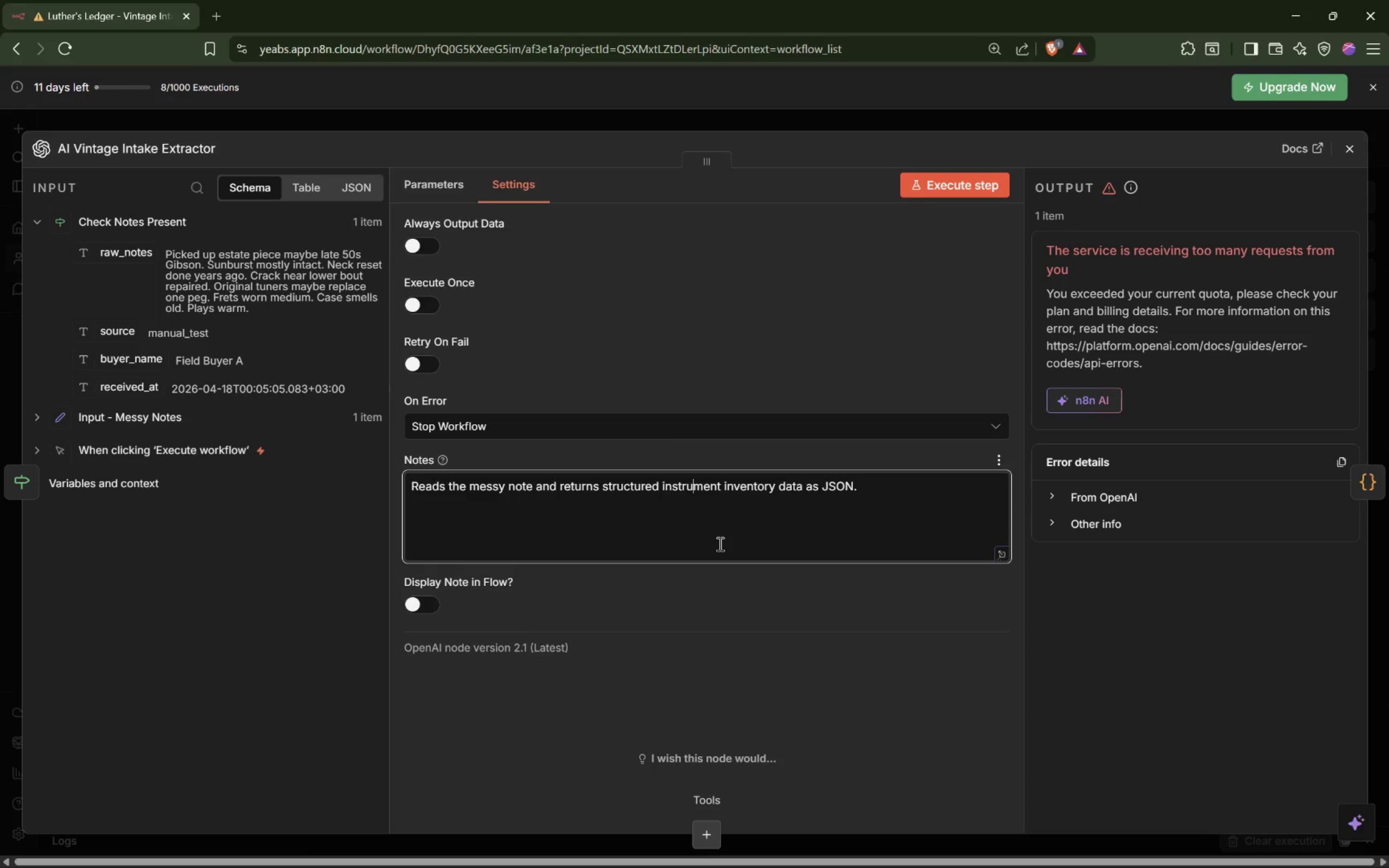 
left_click([719, 544])
 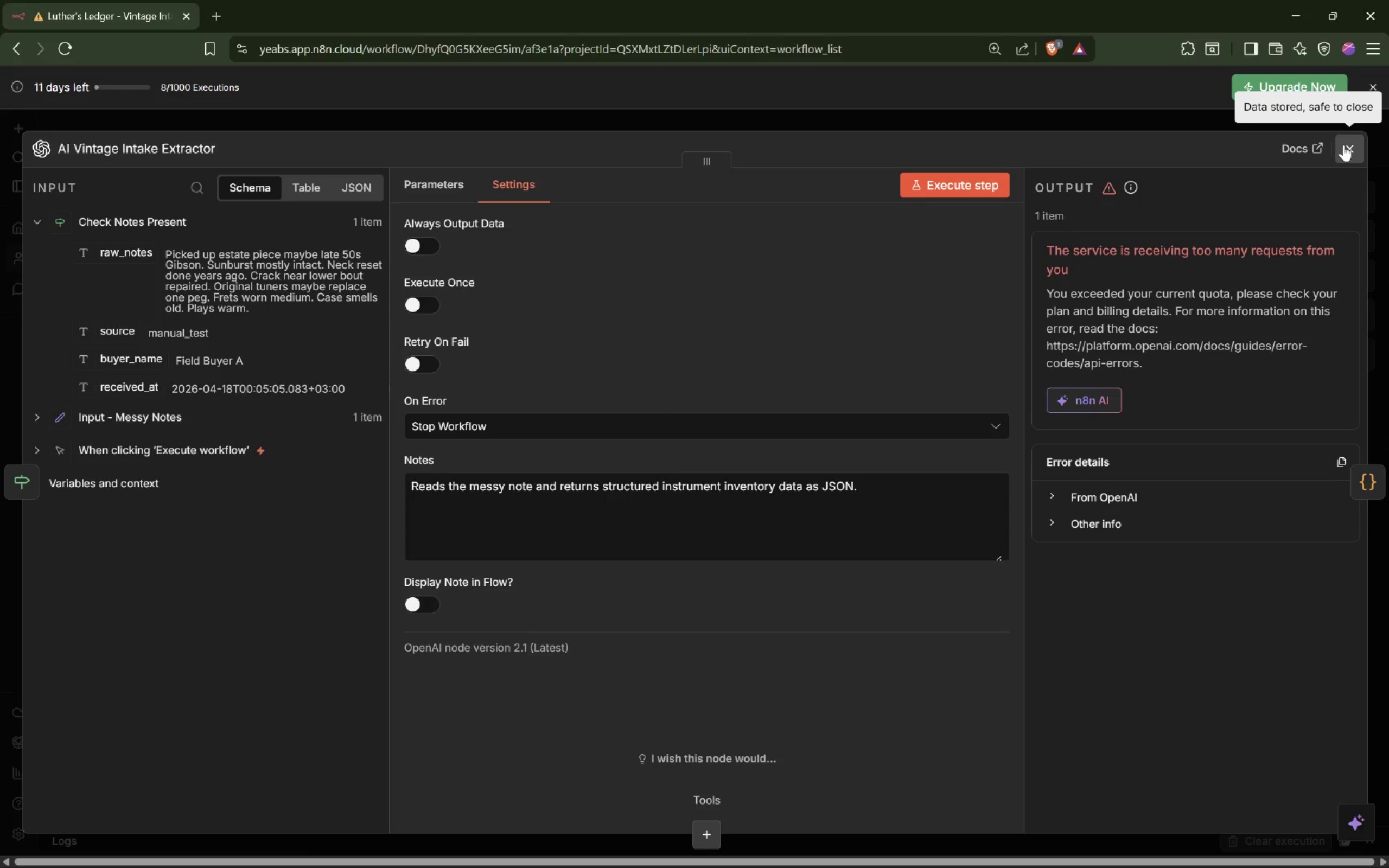 
left_click([1345, 145])
 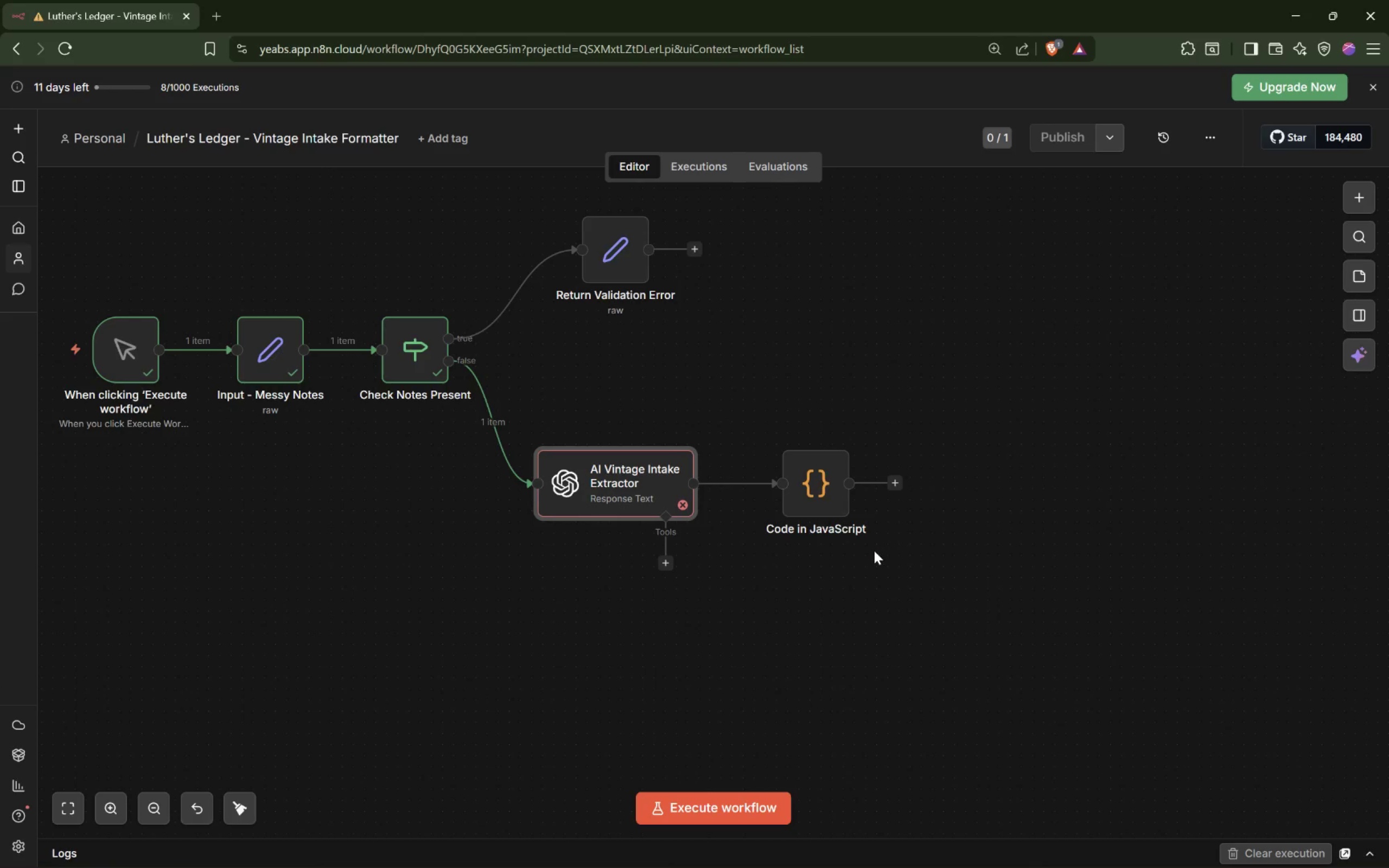 
hold_key(key=ControlLeft, duration=1.5)
 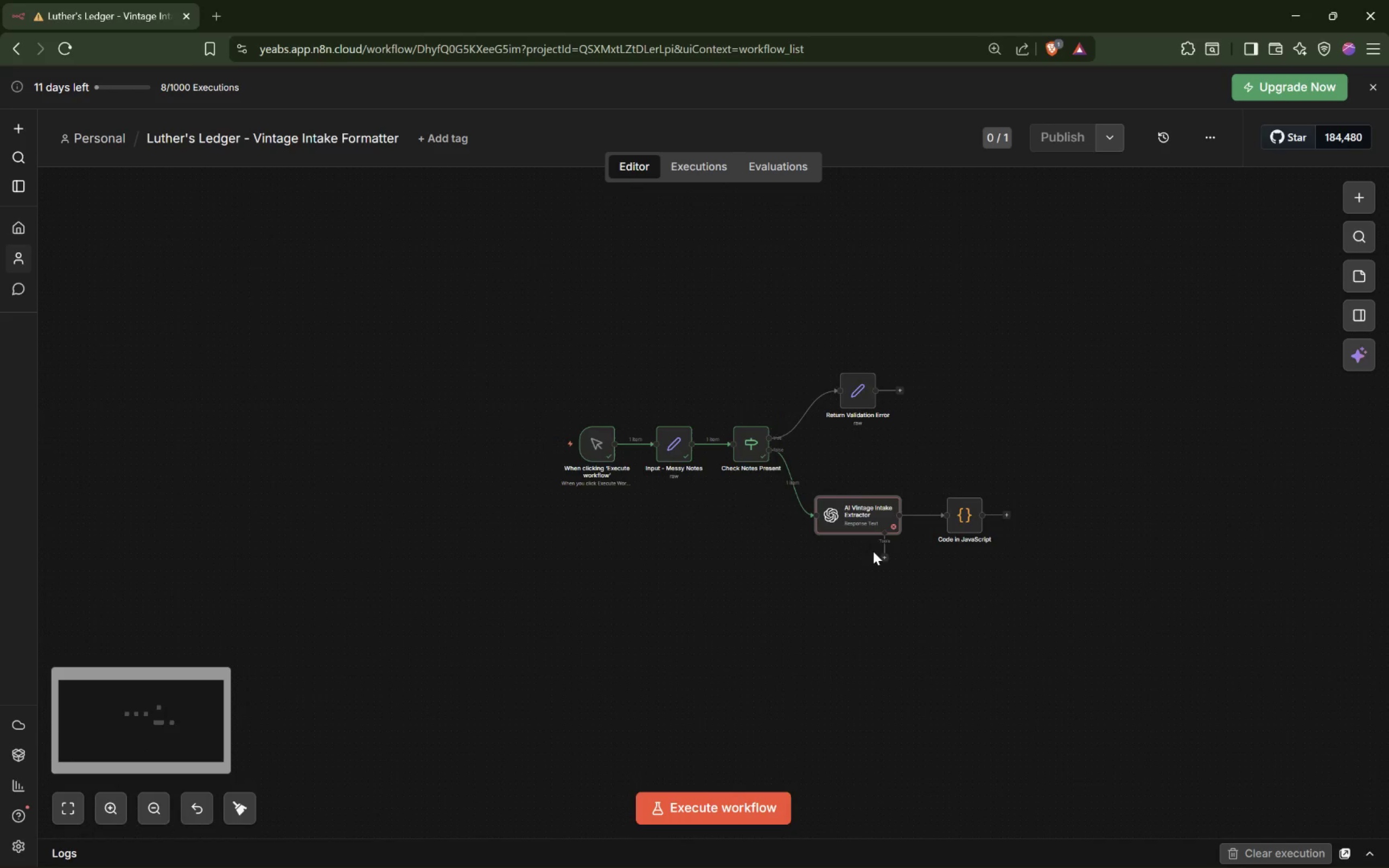 
hold_key(key=ShiftLeft, duration=0.75)
 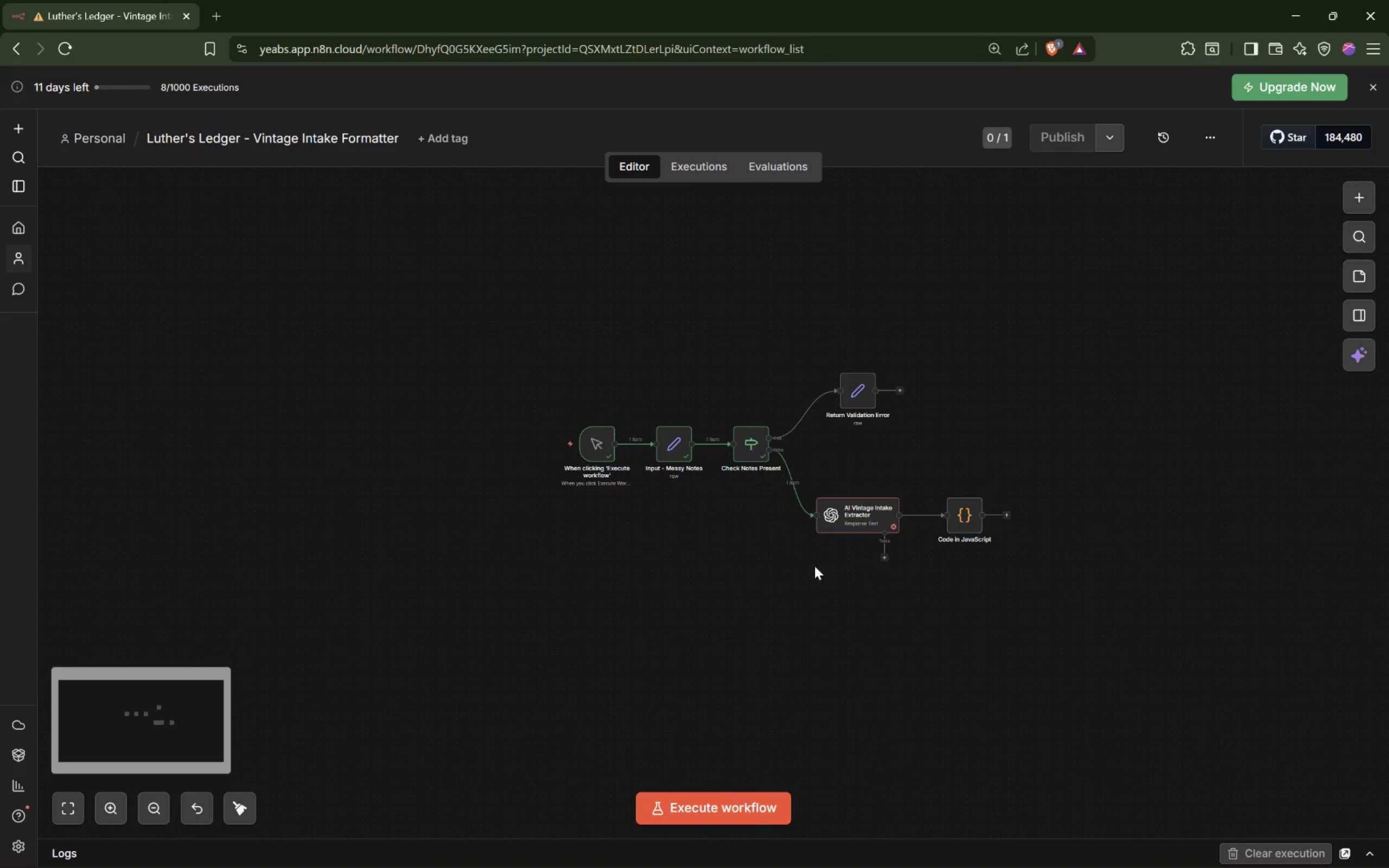 
scroll: coordinate [873, 551], scroll_direction: down, amount: 5.0
 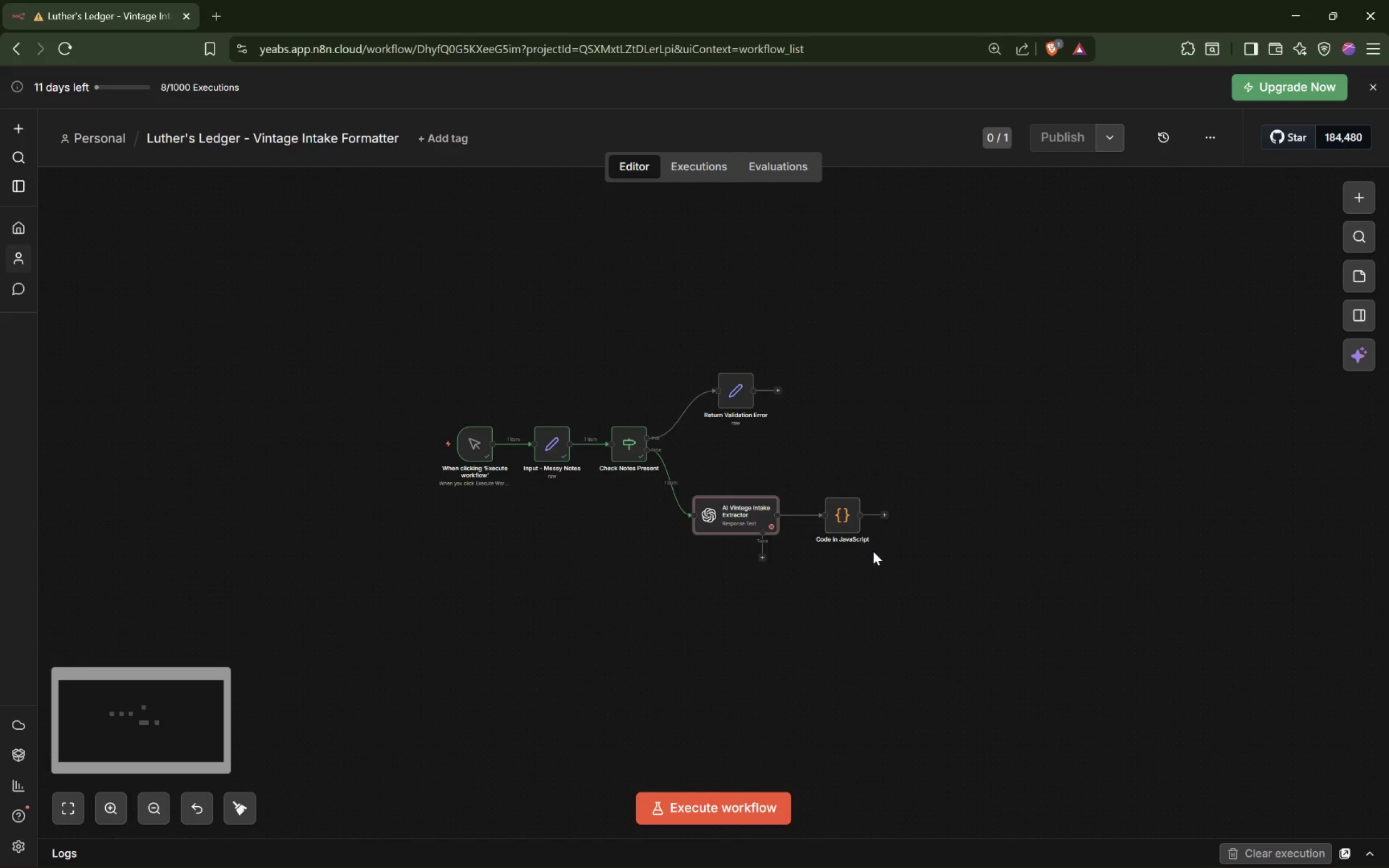 
left_click([827, 564])
 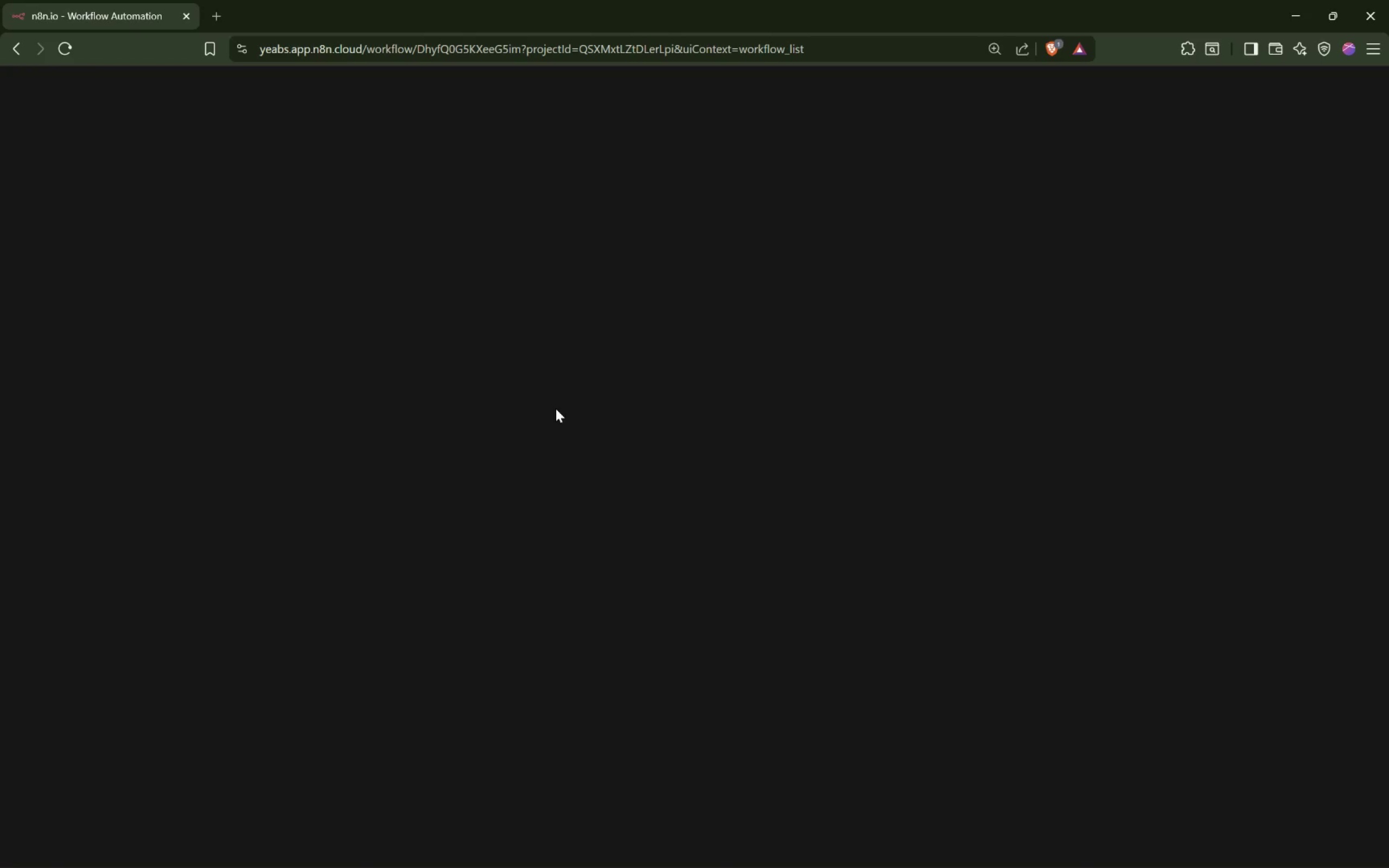 
scroll: coordinate [873, 551], scroll_direction: up, amount: 3.0
 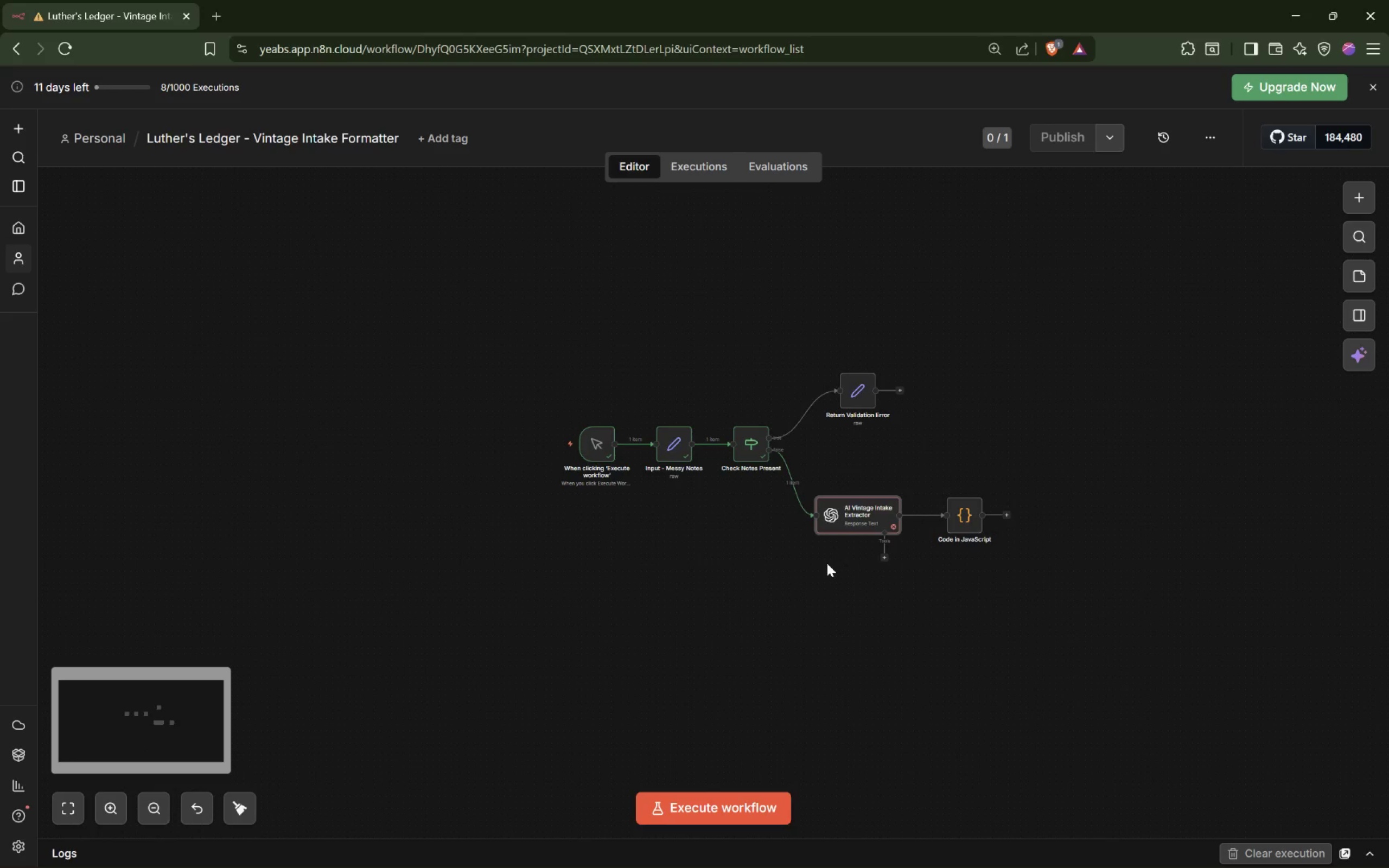 
wait(9.11)
 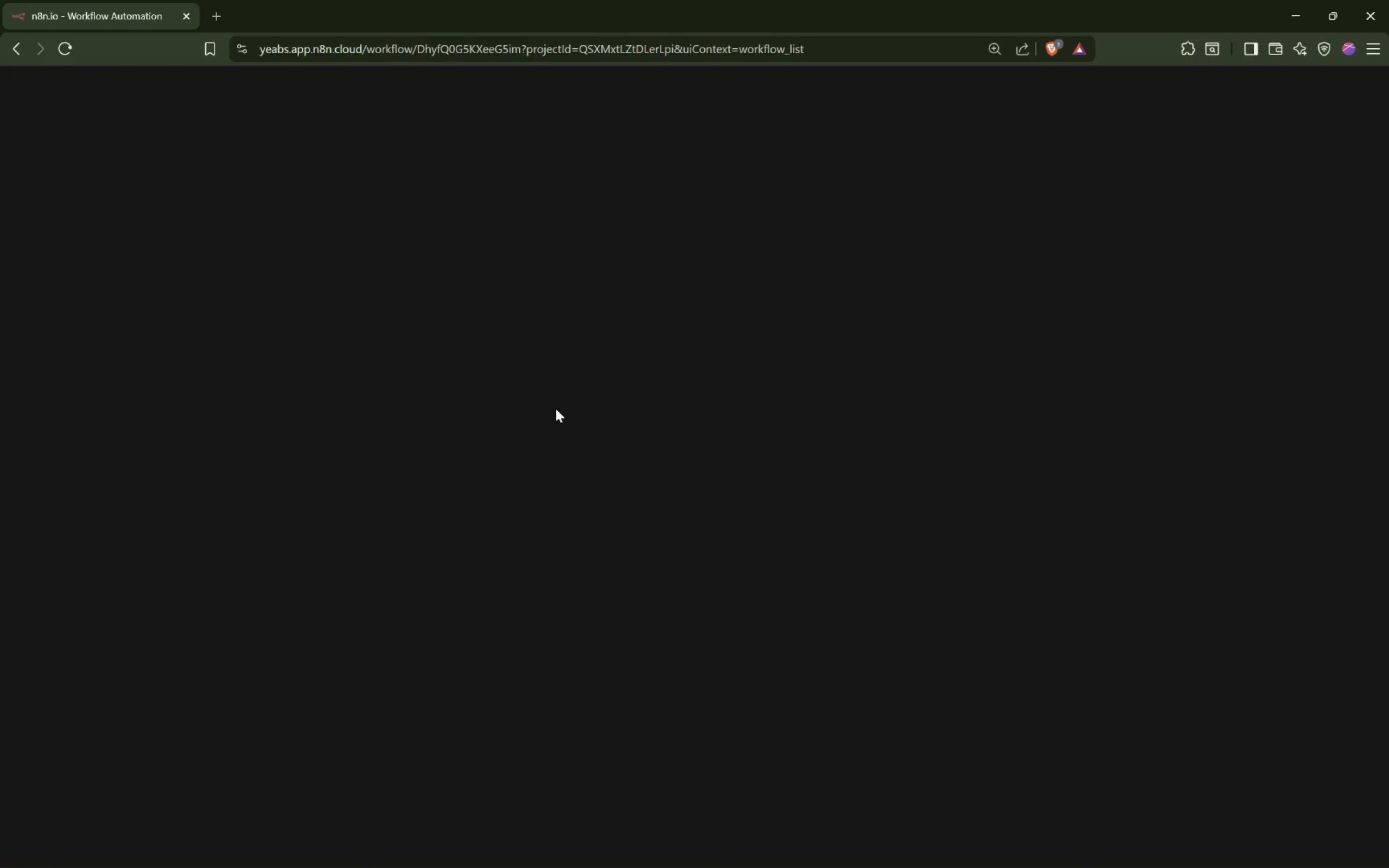 
hold_key(key=ControlLeft, duration=1.16)
scroll: coordinate [524, 423], scroll_direction: down, amount: 4.0
 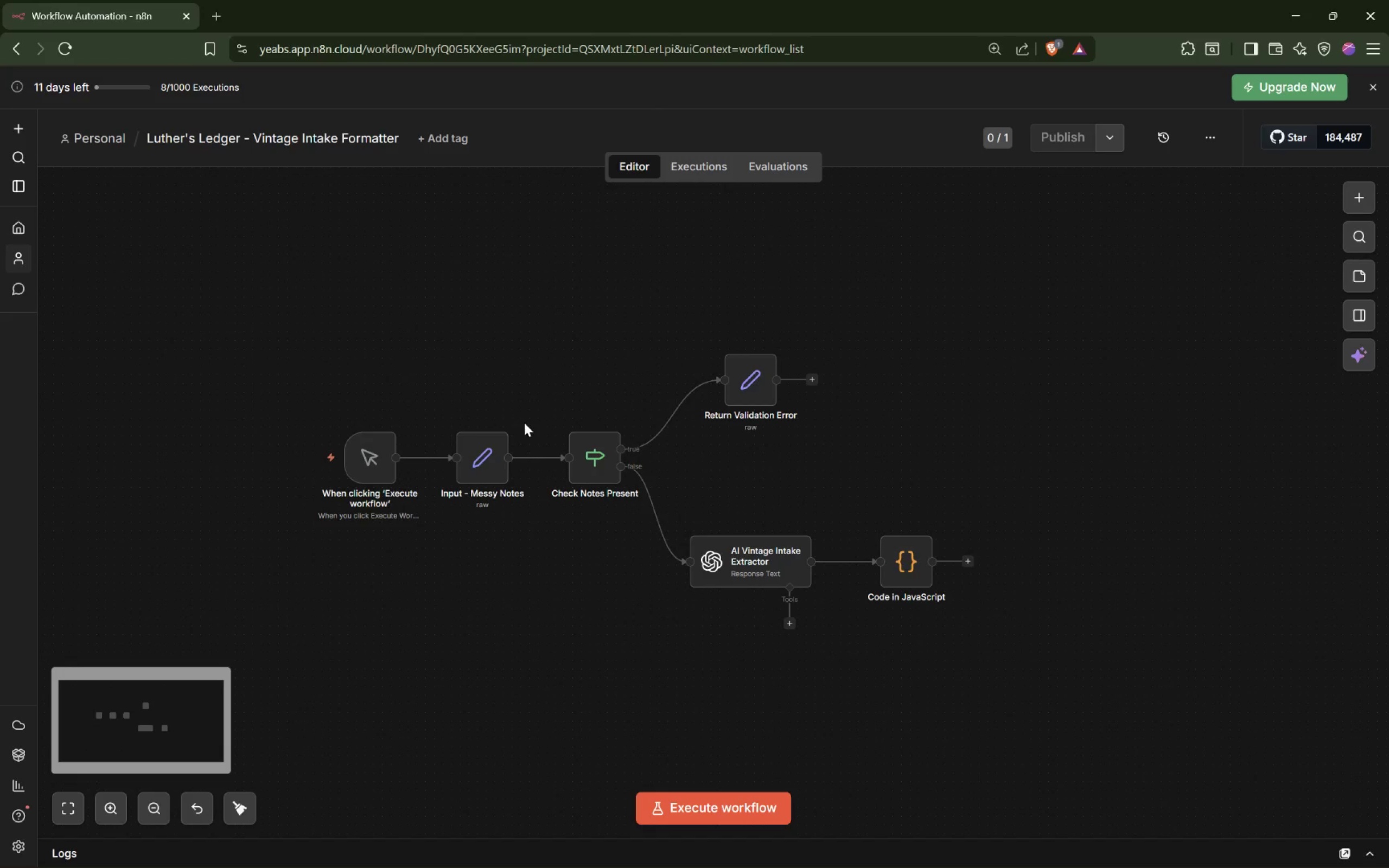 
hold_key(key=ShiftLeft, duration=0.8)
scroll: coordinate [524, 423], scroll_direction: up, amount: 4.0
 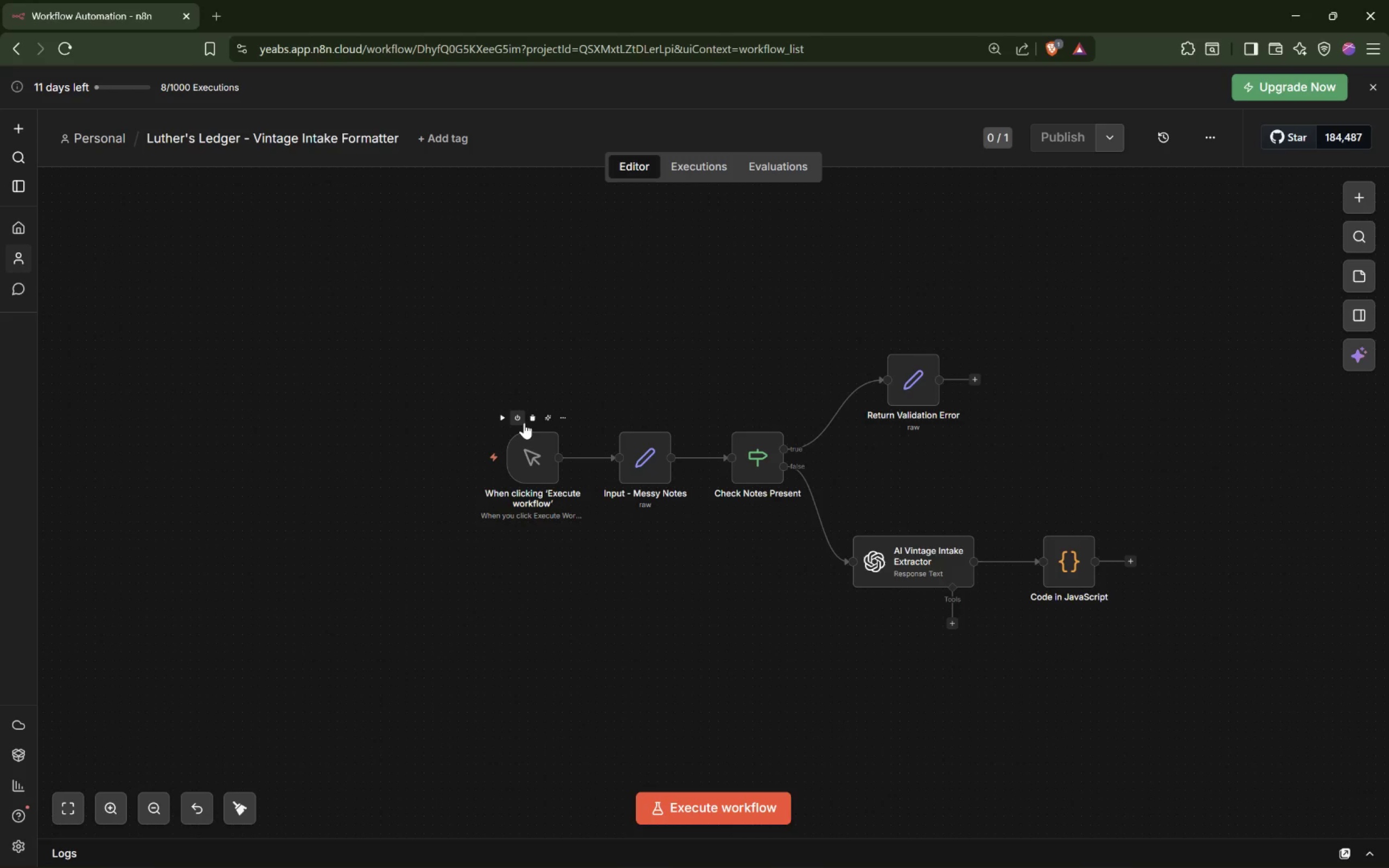 
key(PrintScreen)
 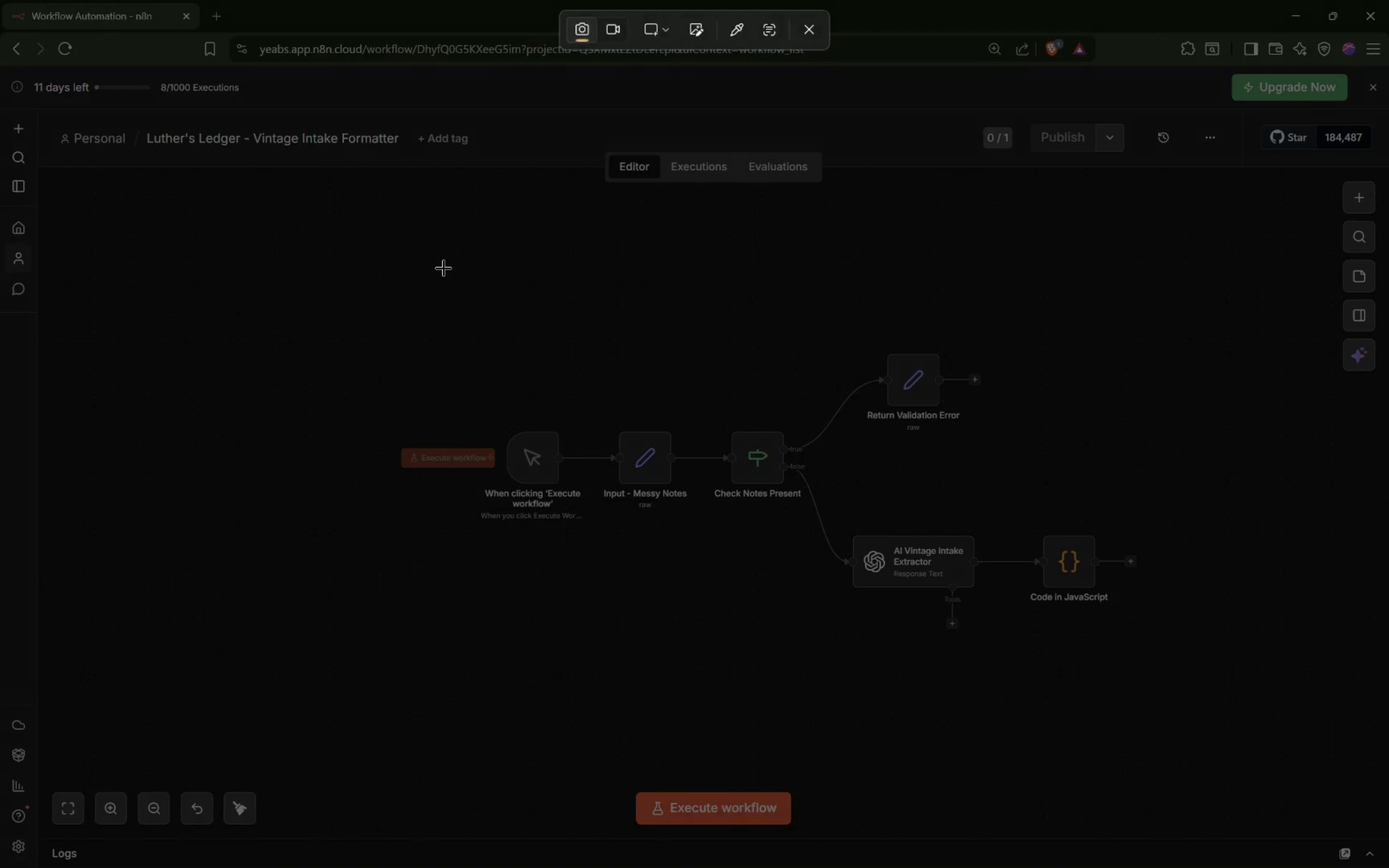 
left_click_drag(start_coordinate=[400, 251], to_coordinate=[1211, 673])
 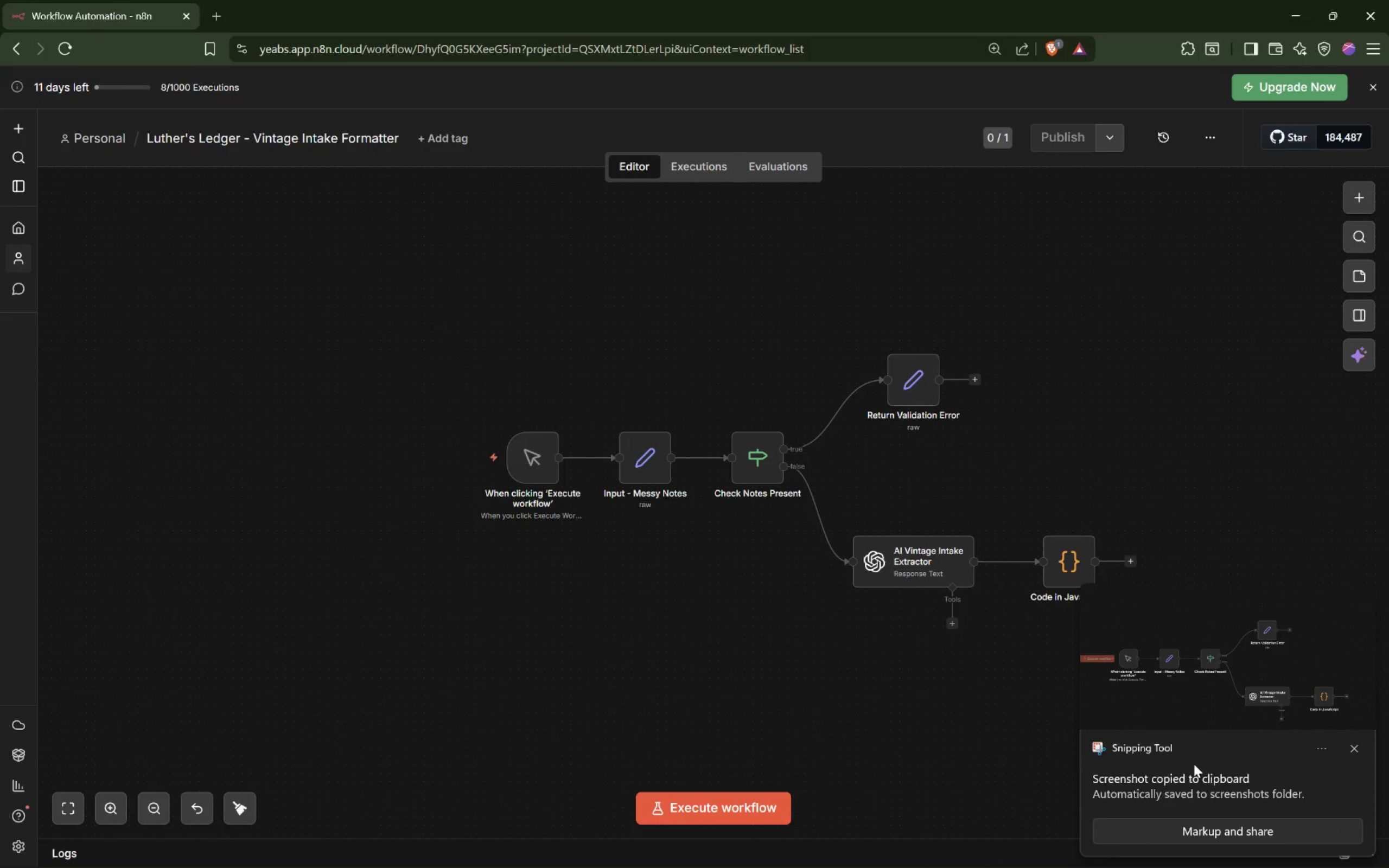 
left_click_drag(start_coordinate=[1239, 830], to_coordinate=[1236, 829])
 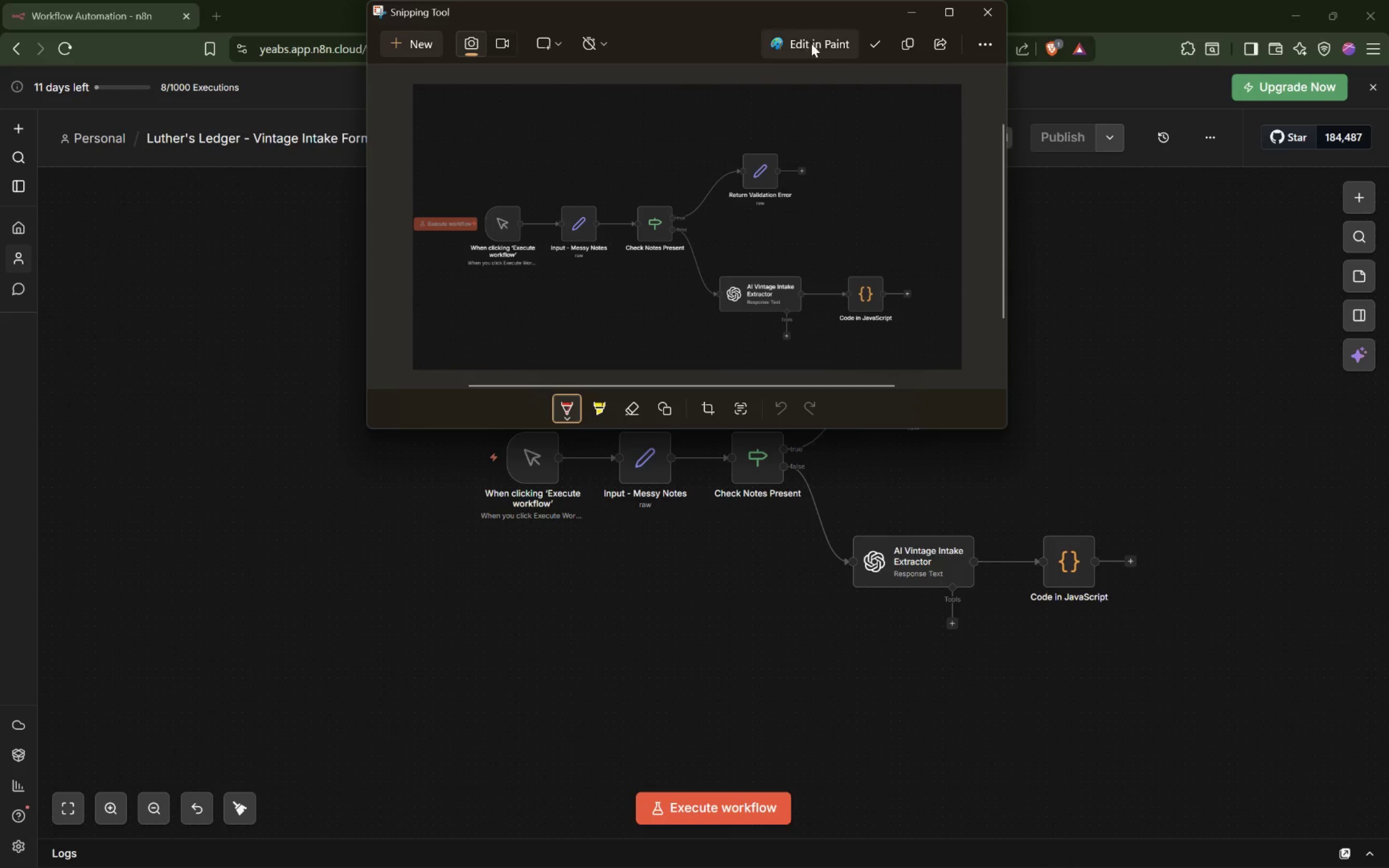 
left_click([874, 43])
 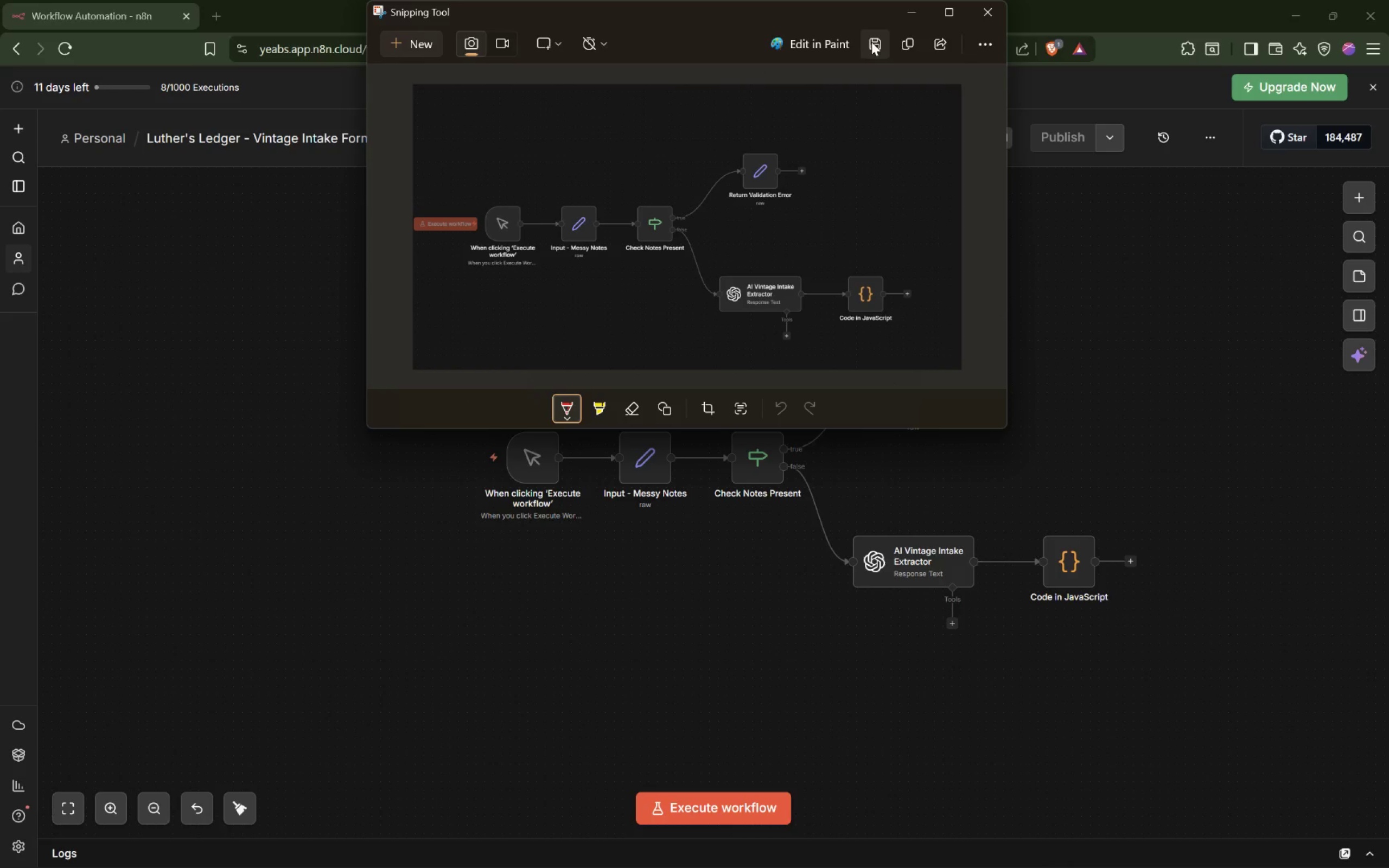 
left_click([872, 42])
 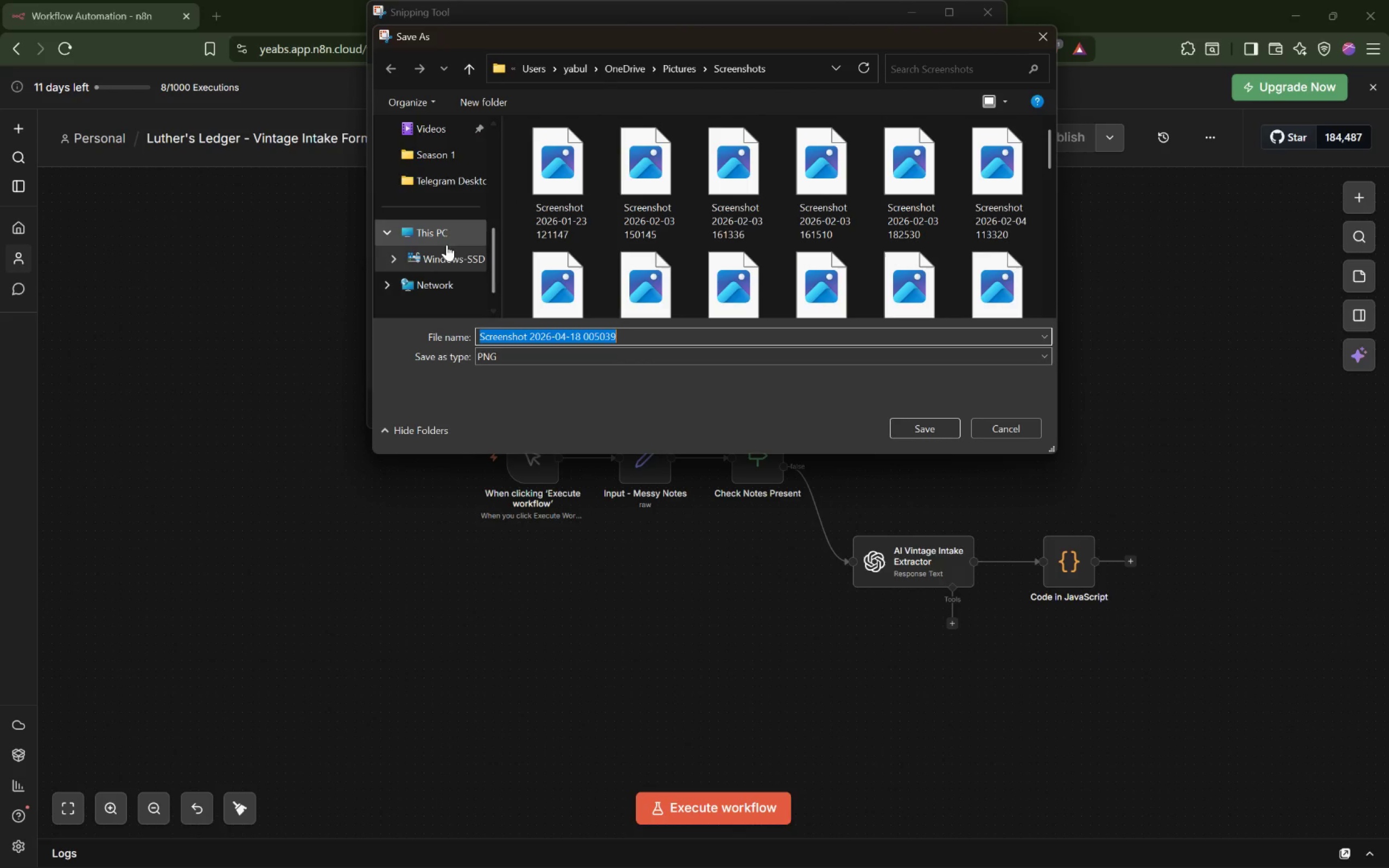 
scroll: coordinate [431, 173], scroll_direction: up, amount: 7.0
 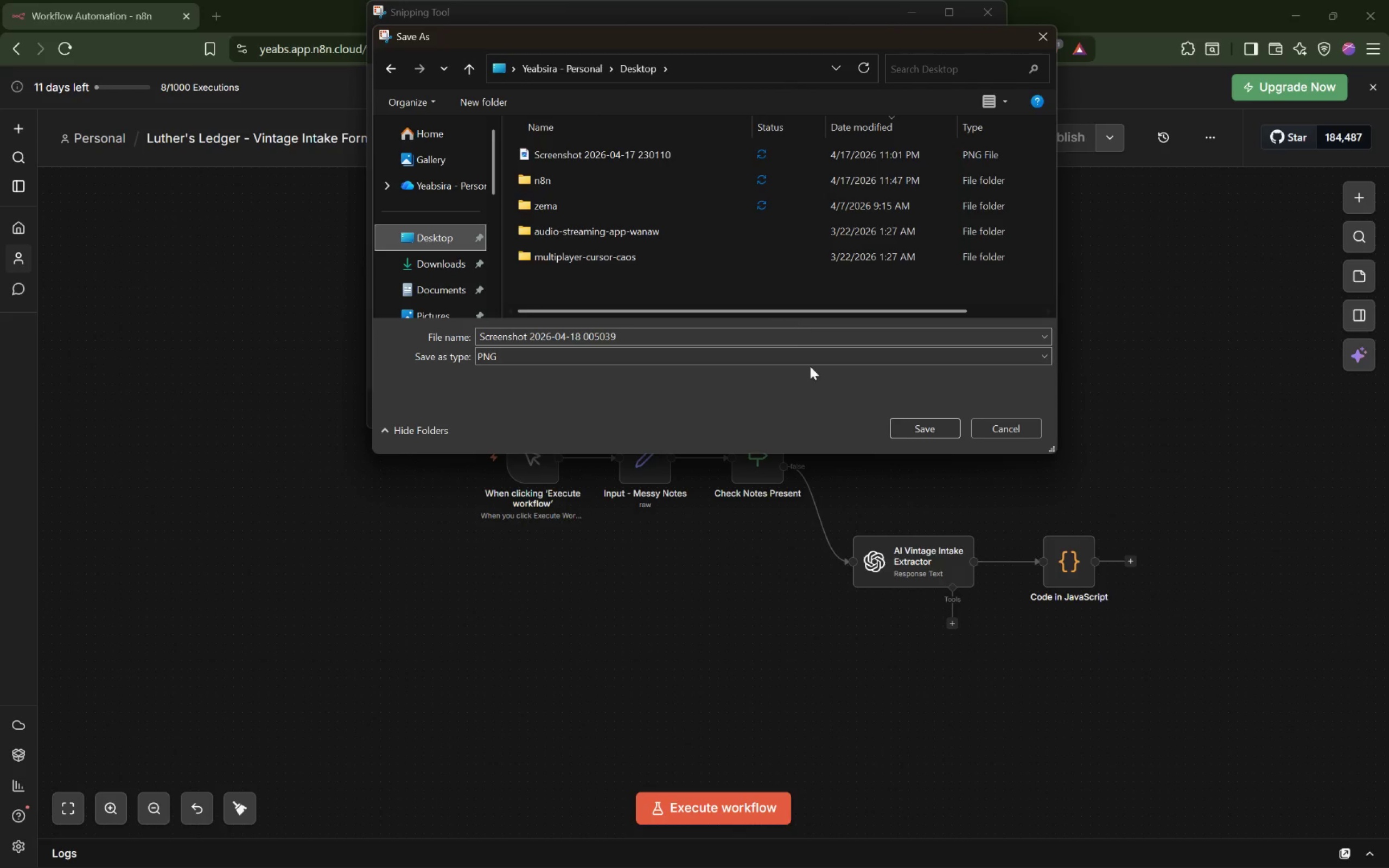 
left_click([921, 432])
 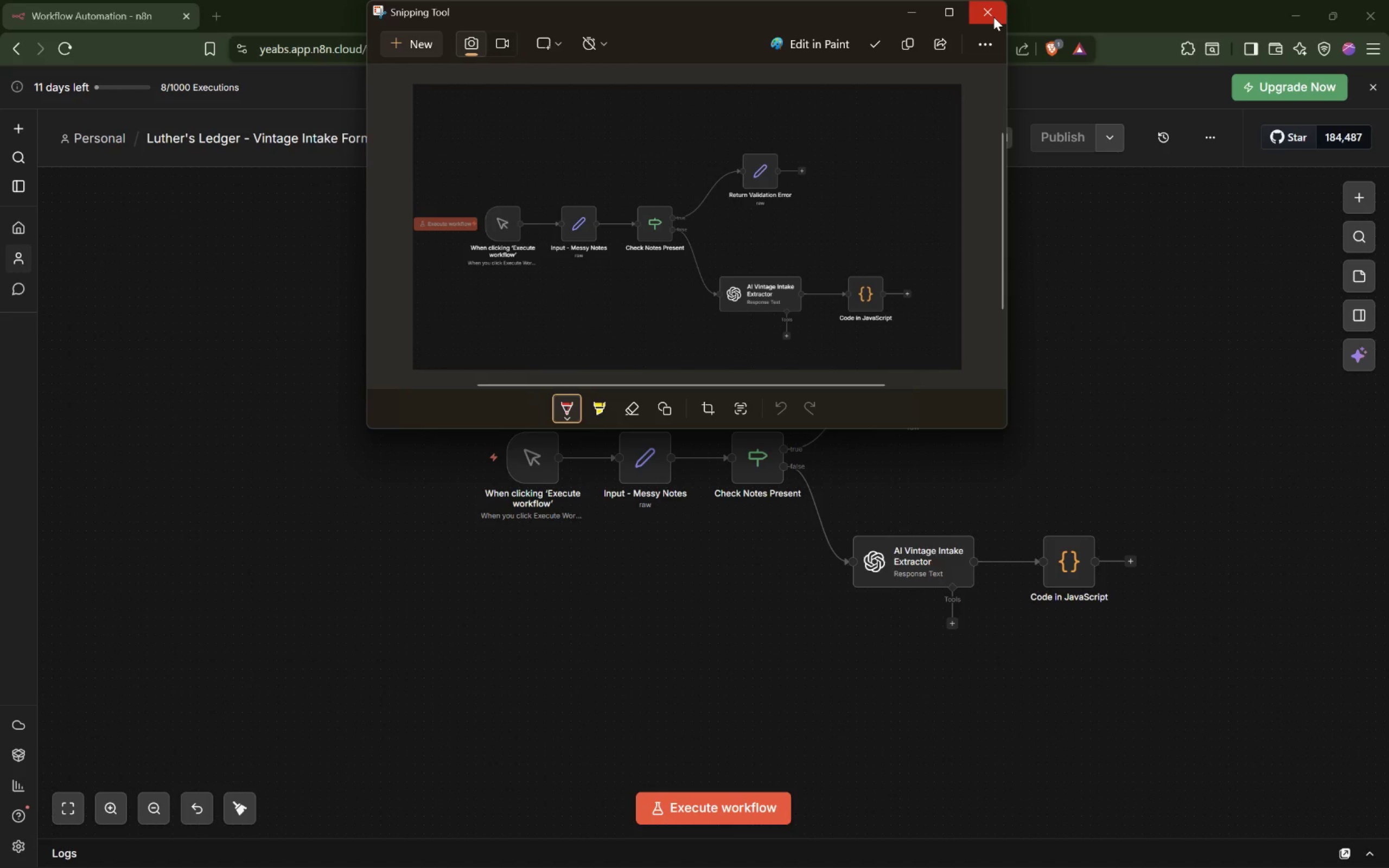 